 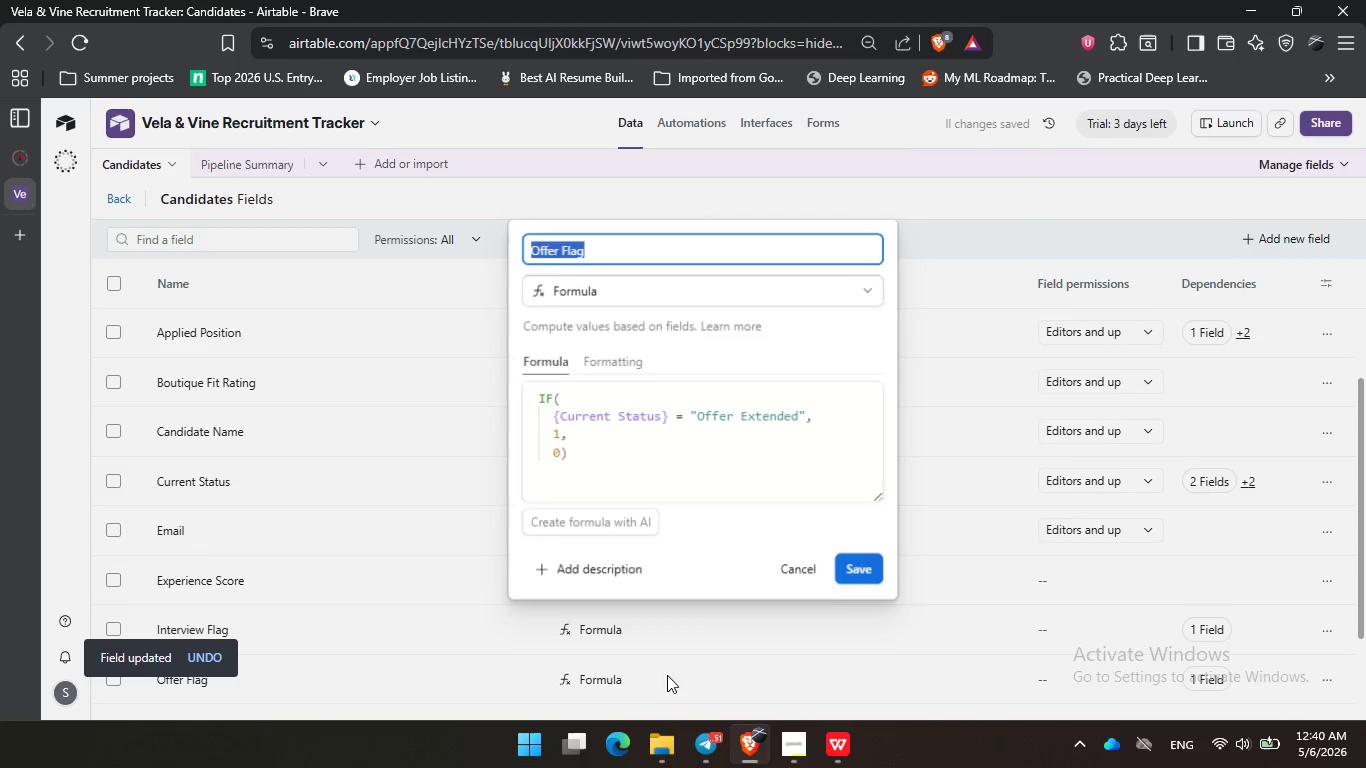 
left_click([682, 244])
 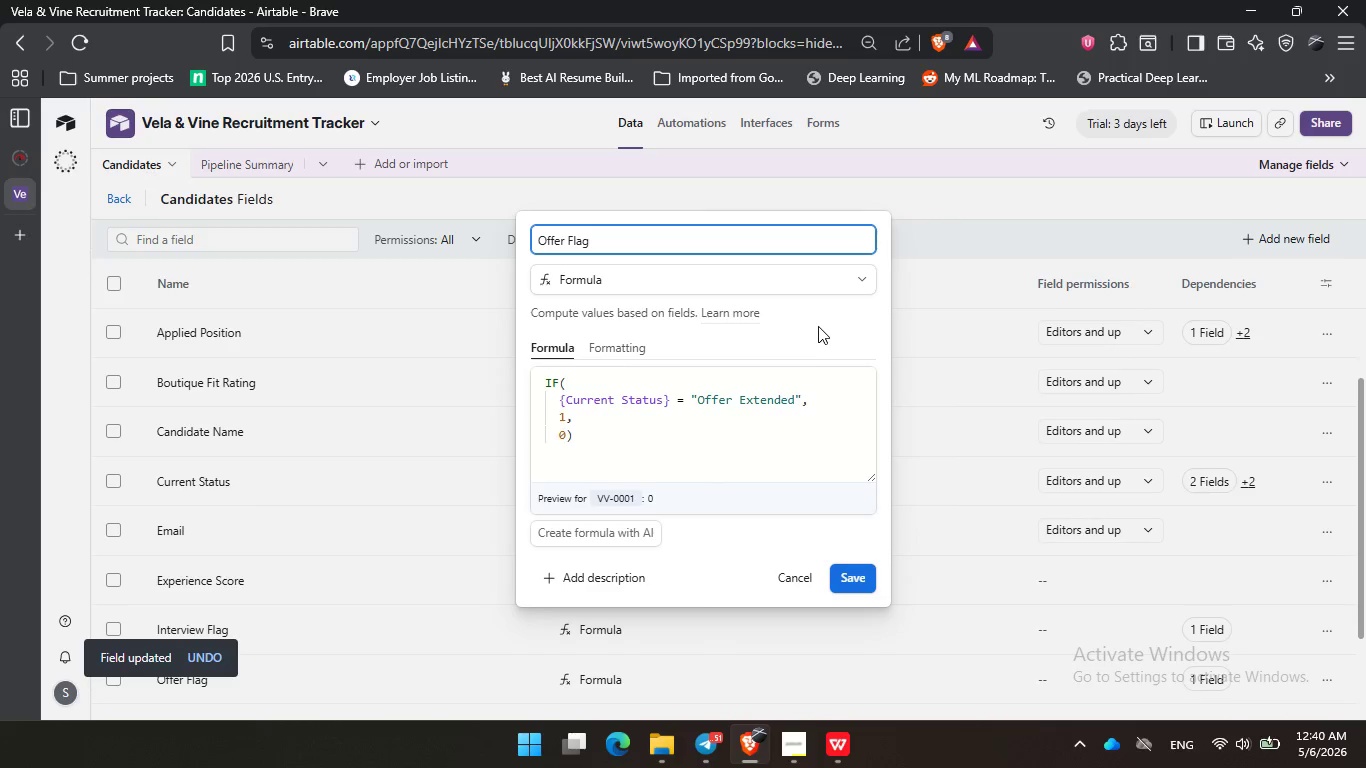 
left_click([841, 326])
 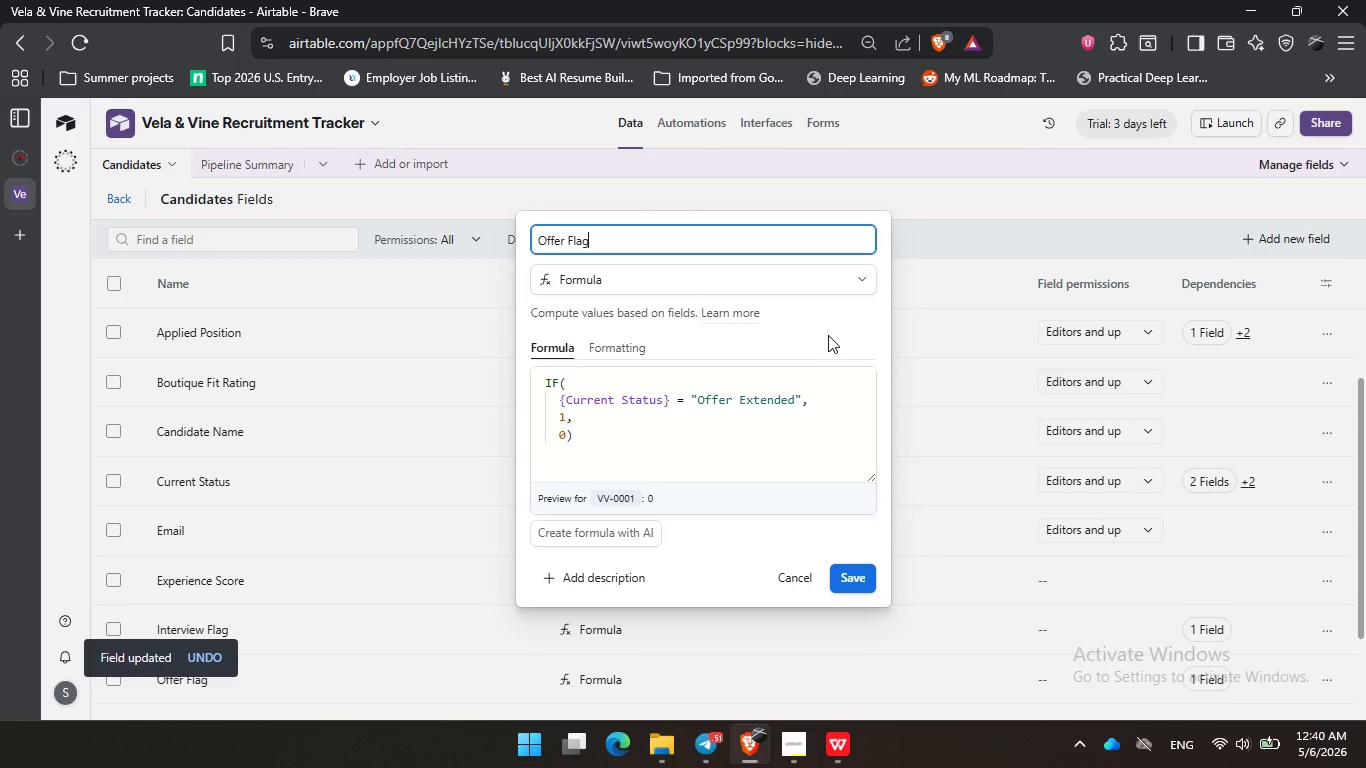 
left_click([819, 336])
 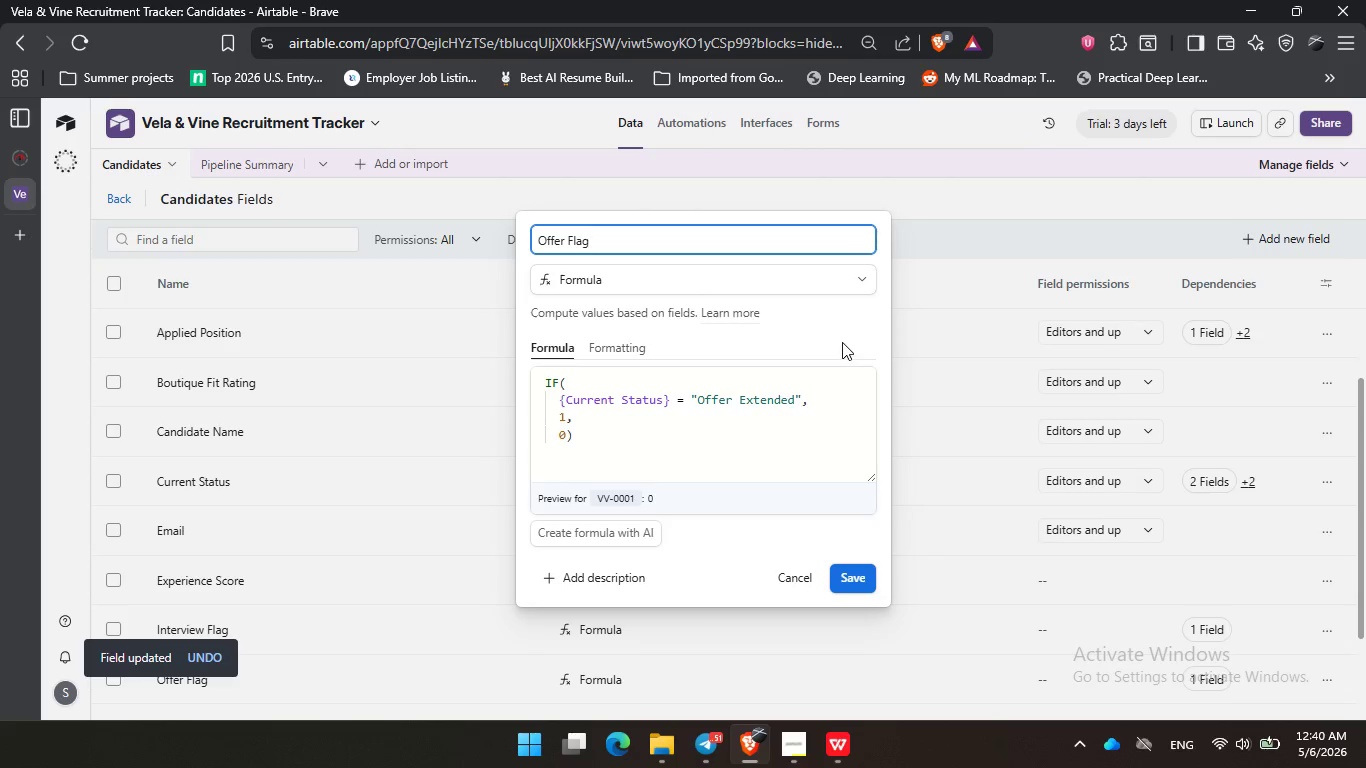 
left_click([843, 341])
 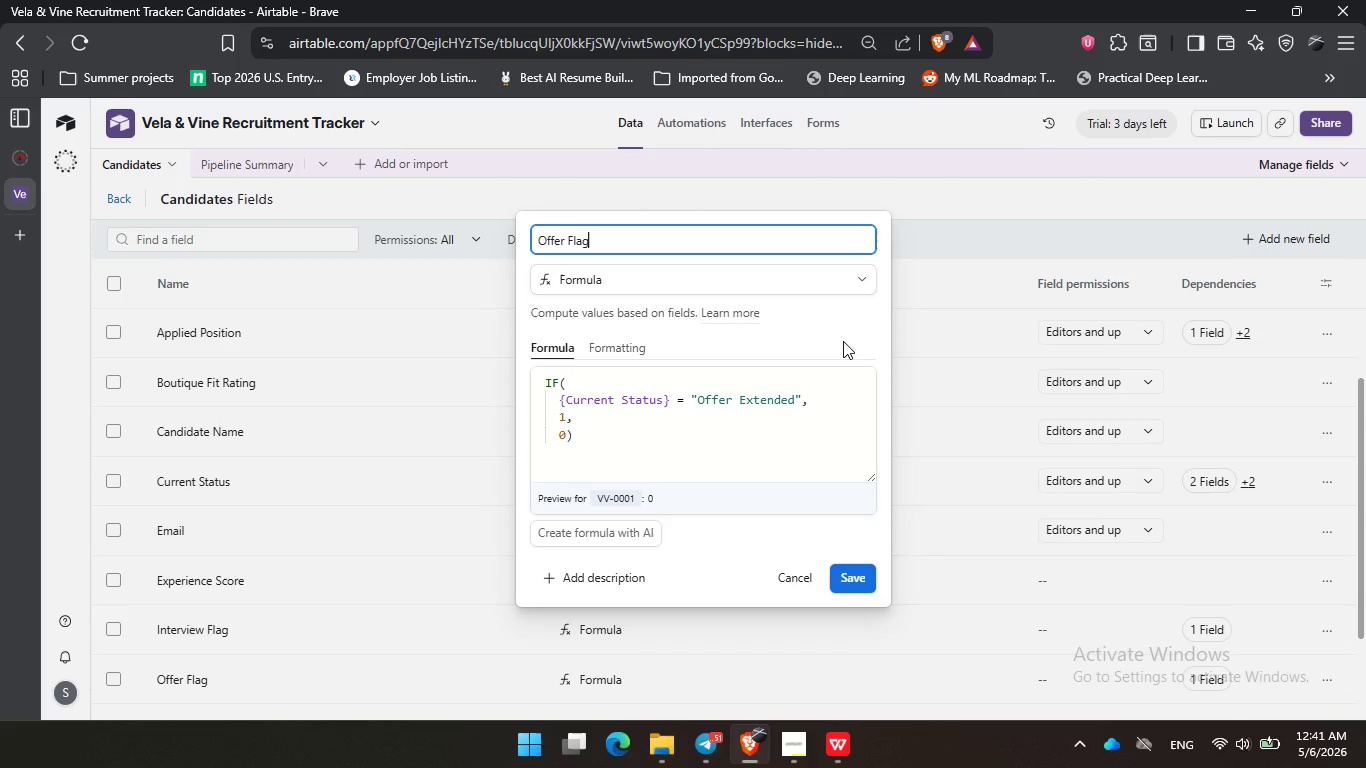 
wait(44.36)
 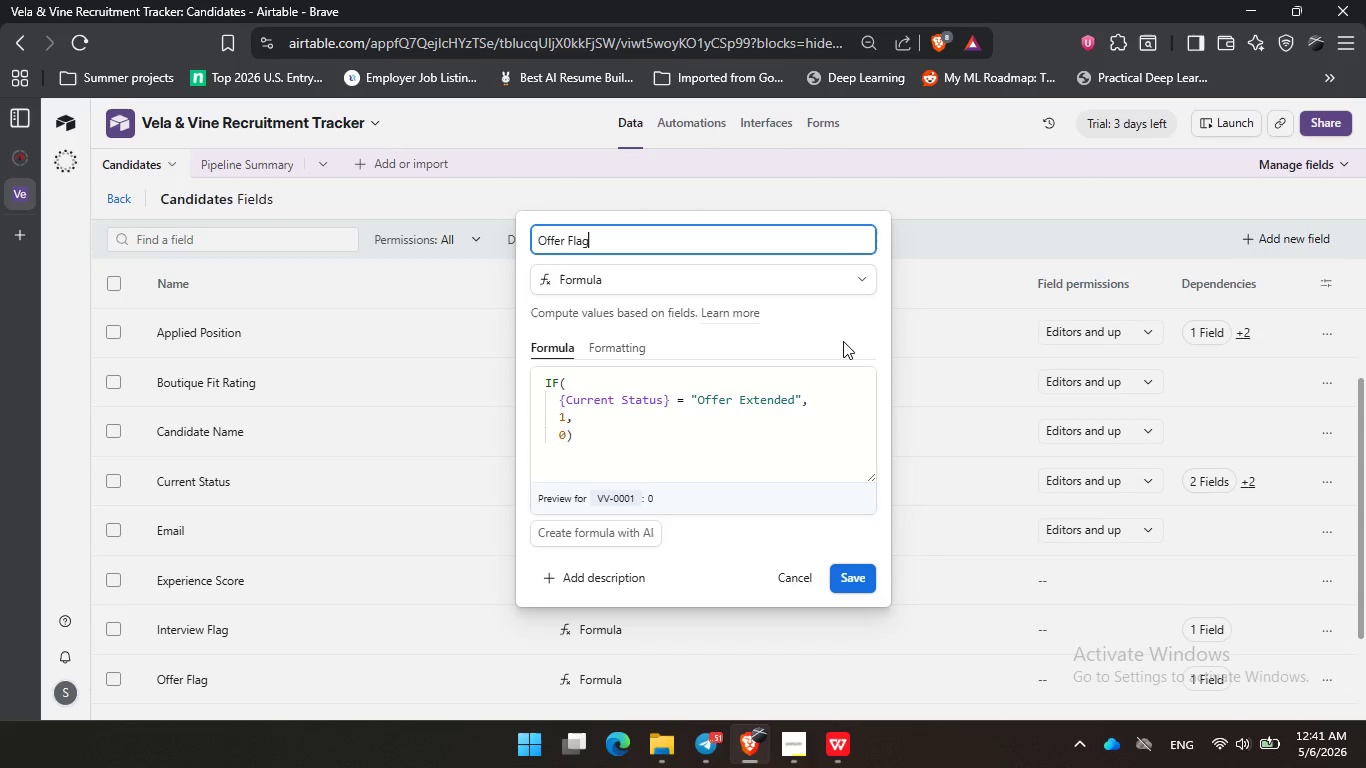 
left_click([843, 341])
 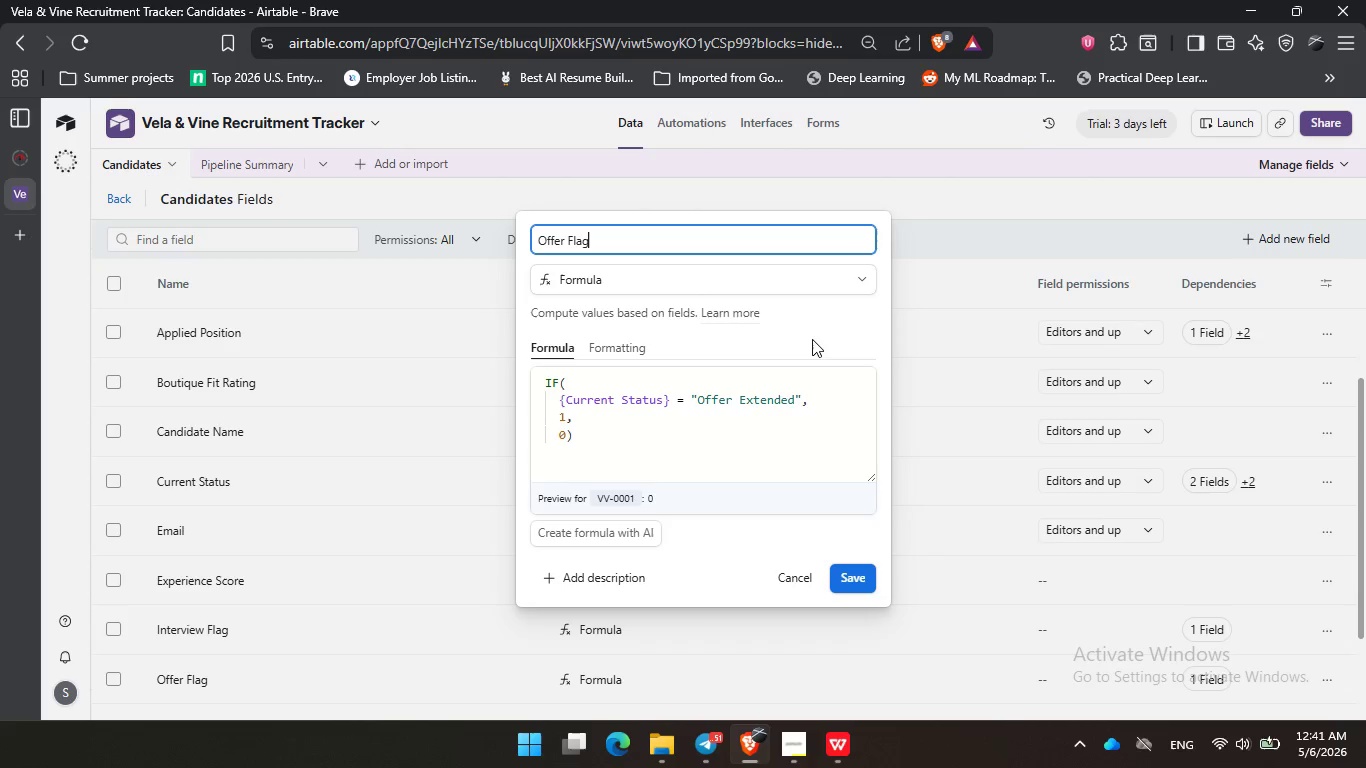 
double_click([863, 316])
 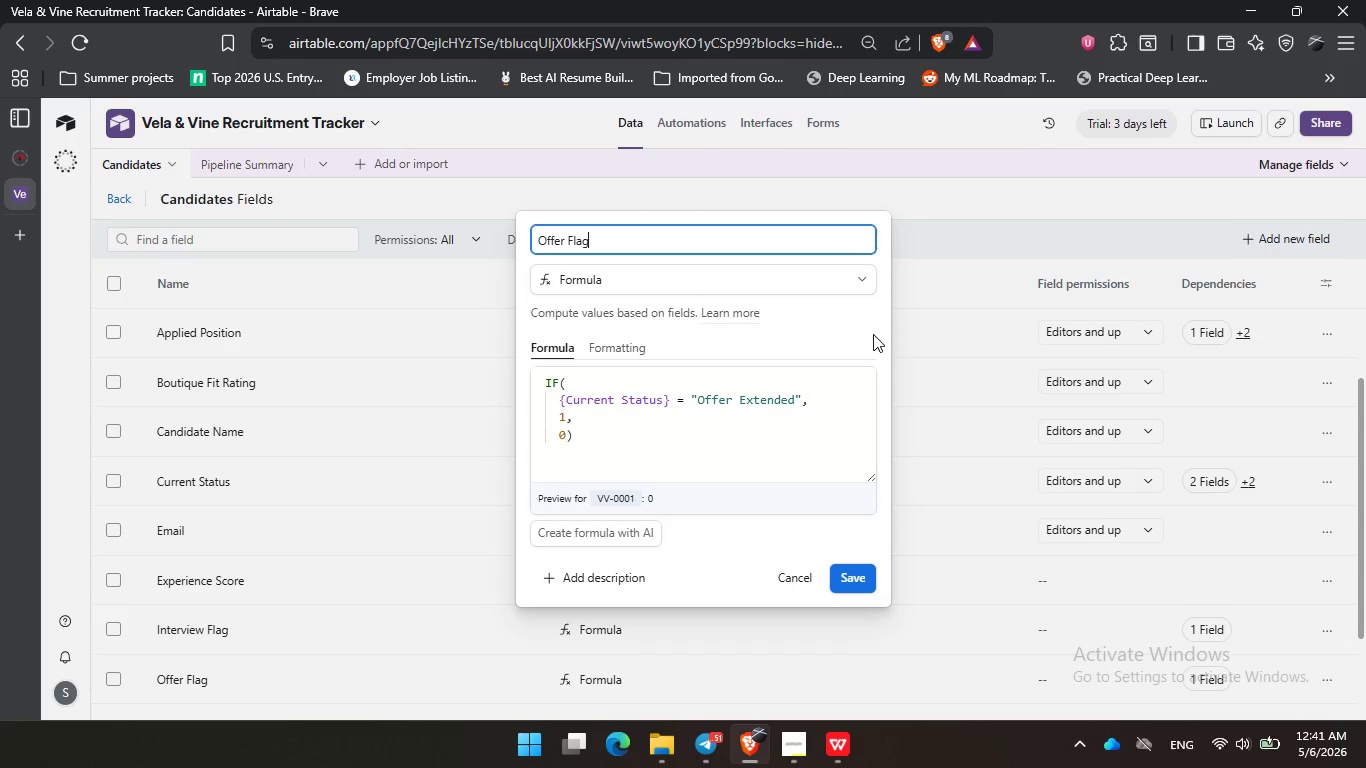 
triple_click([874, 334])
 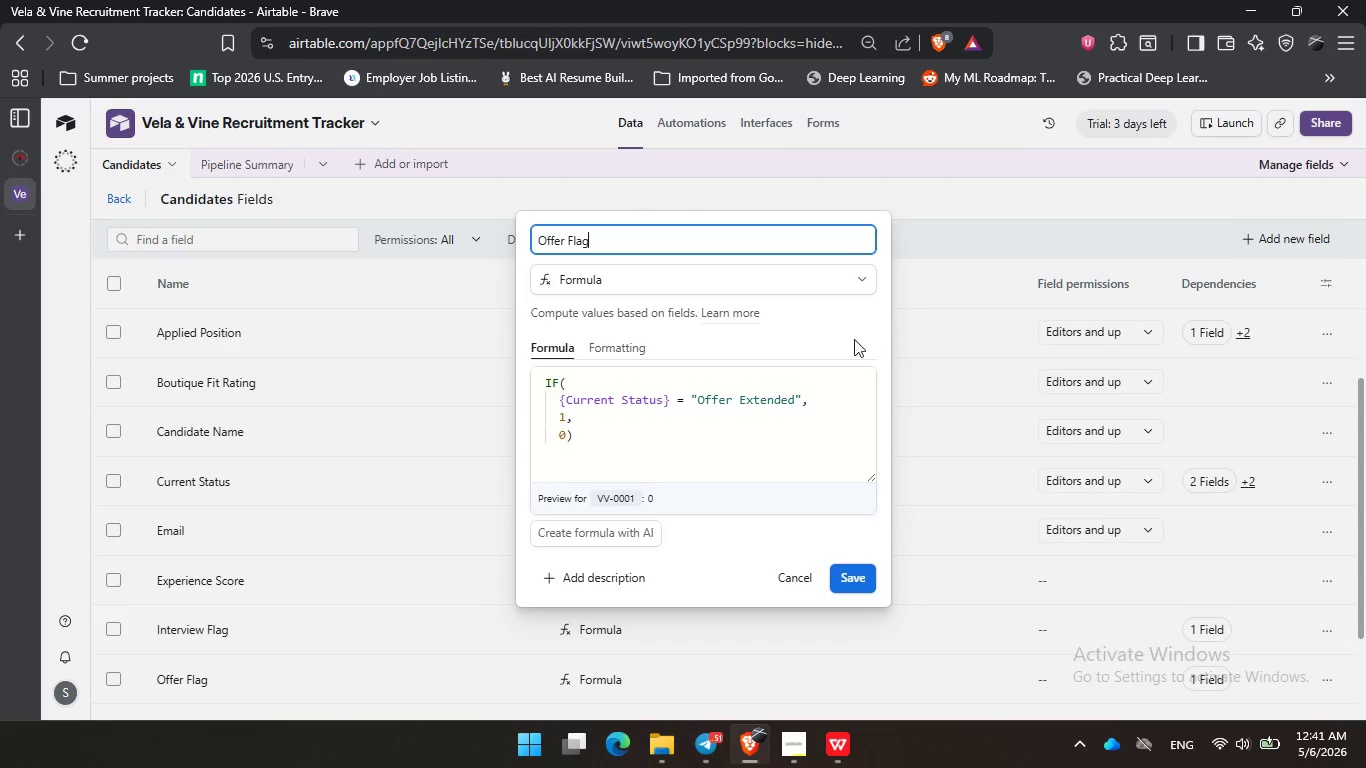 
left_click([824, 341])
 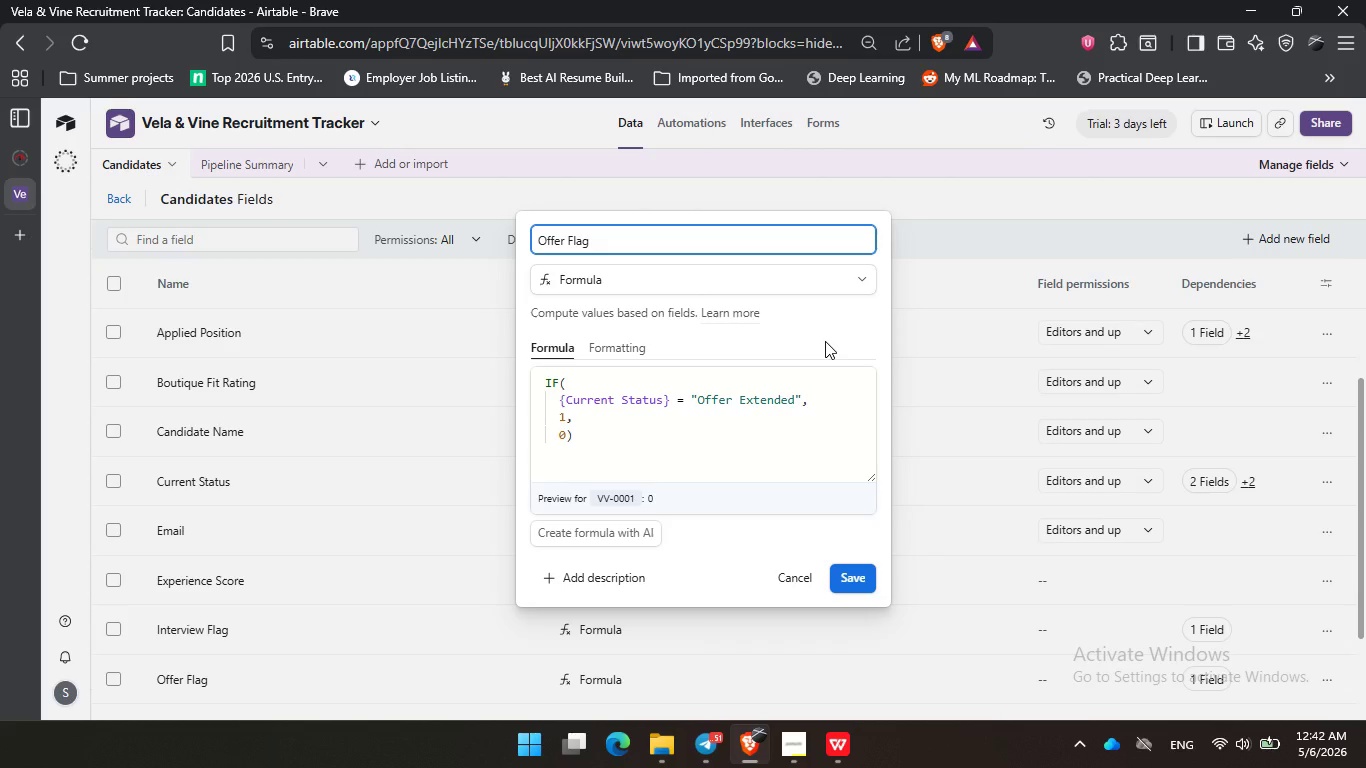 
wait(52.41)
 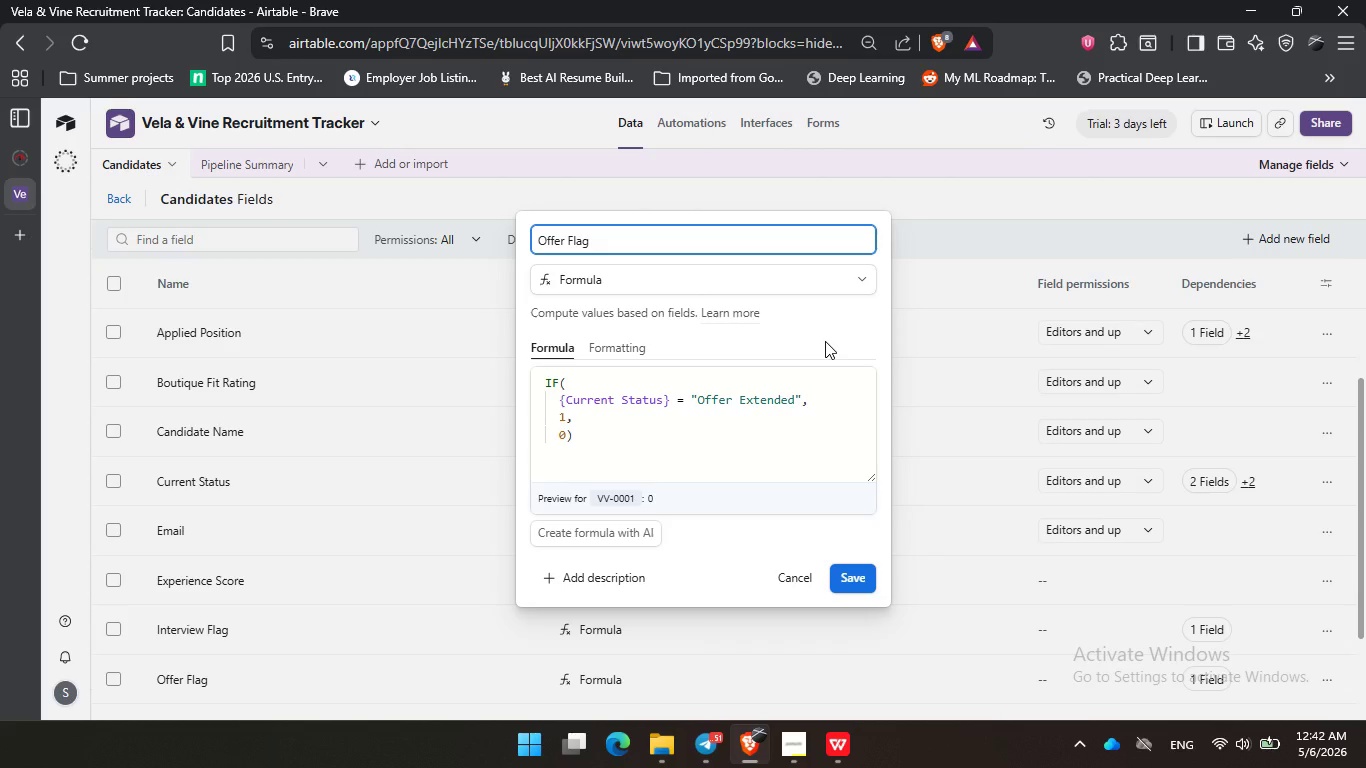 
double_click([837, 347])
 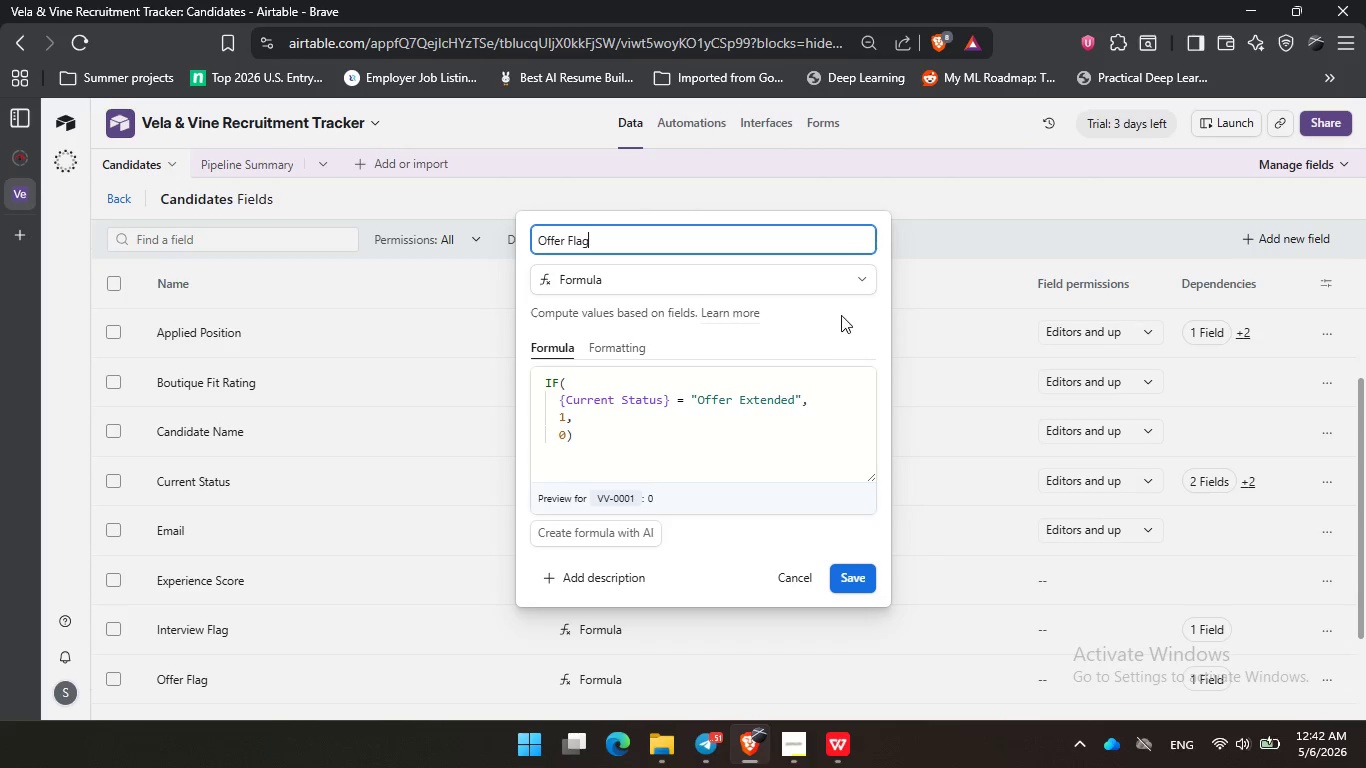 
triple_click([841, 314])
 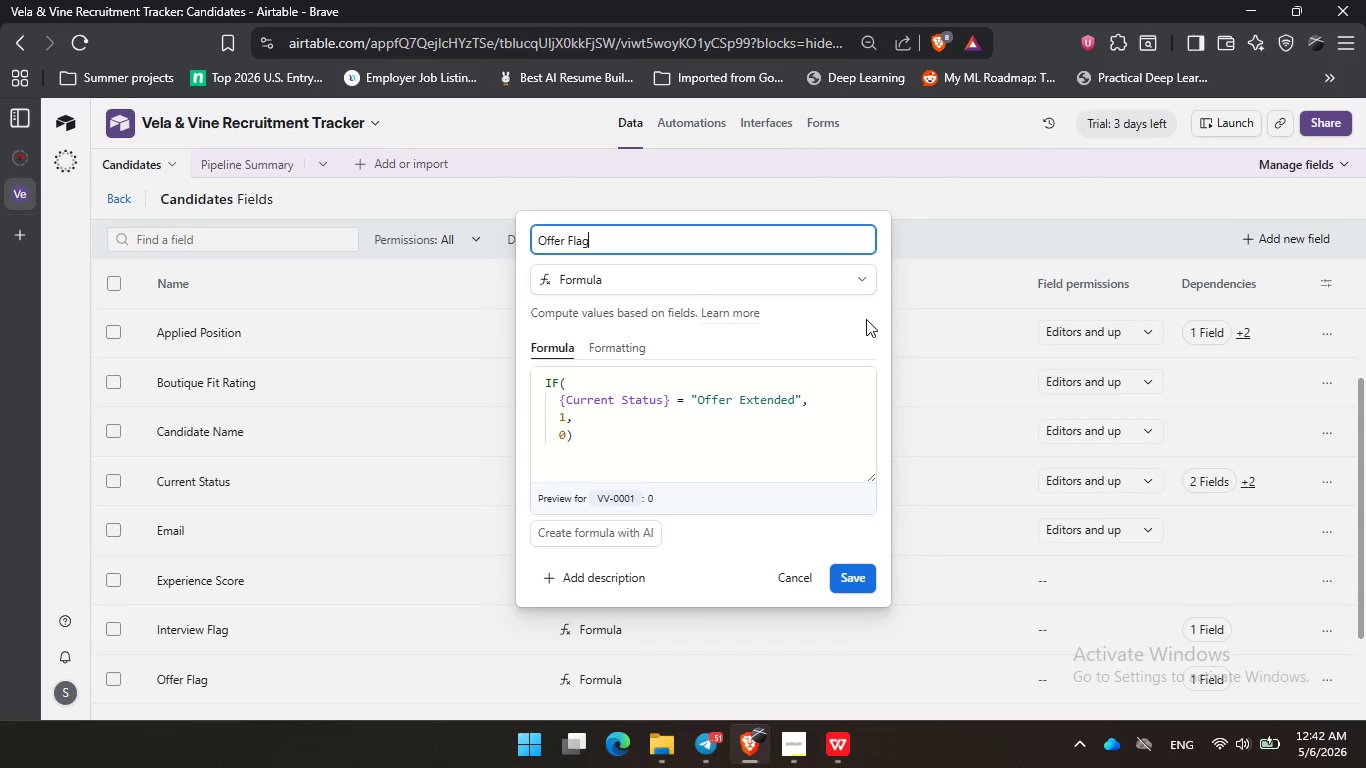 
triple_click([868, 321])
 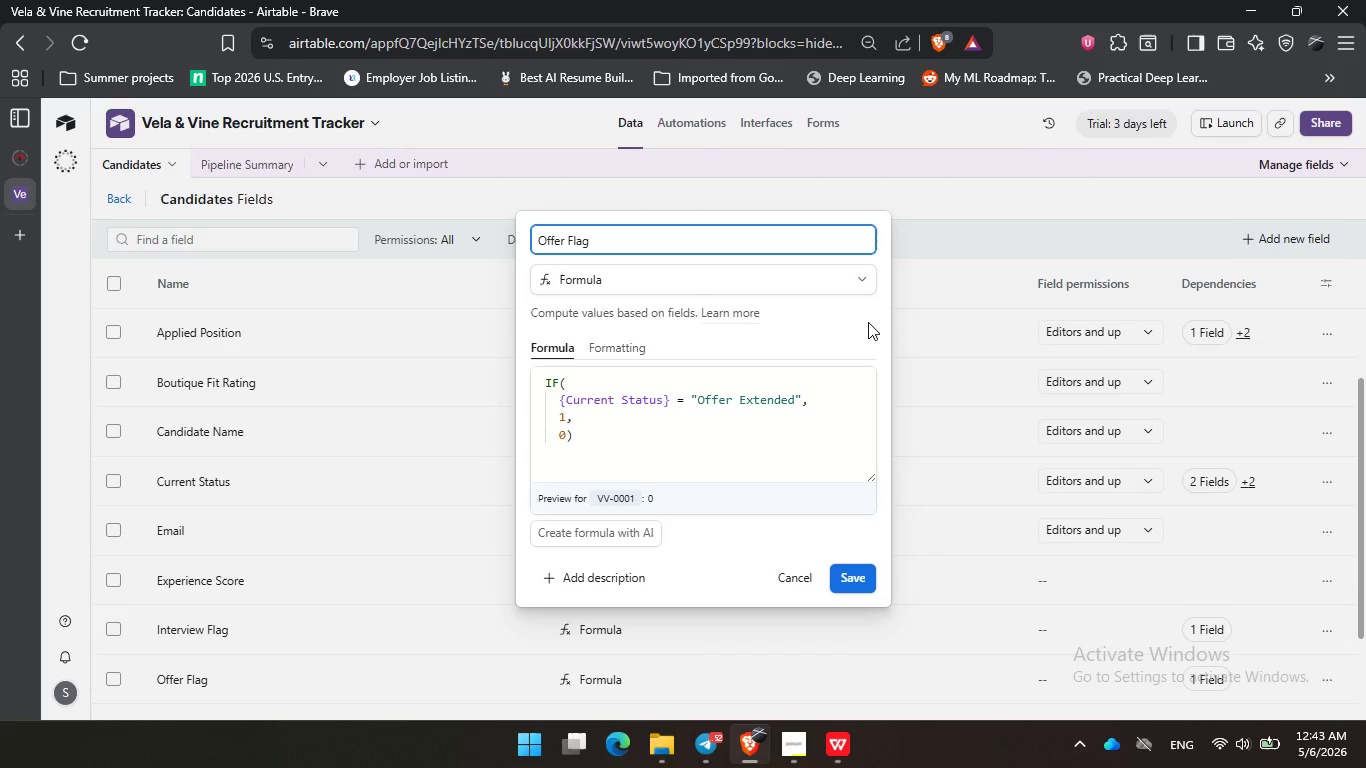 
wait(68.16)
 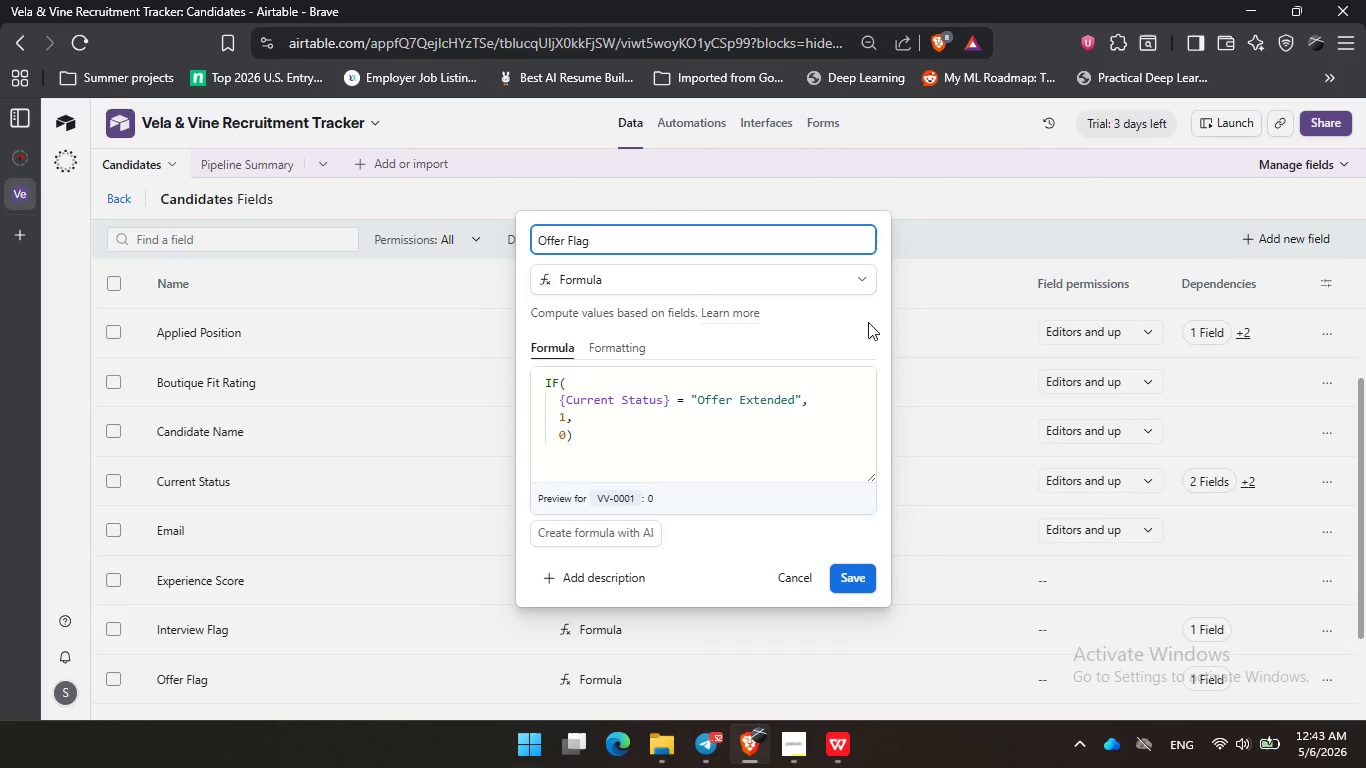 
triple_click([876, 365])
 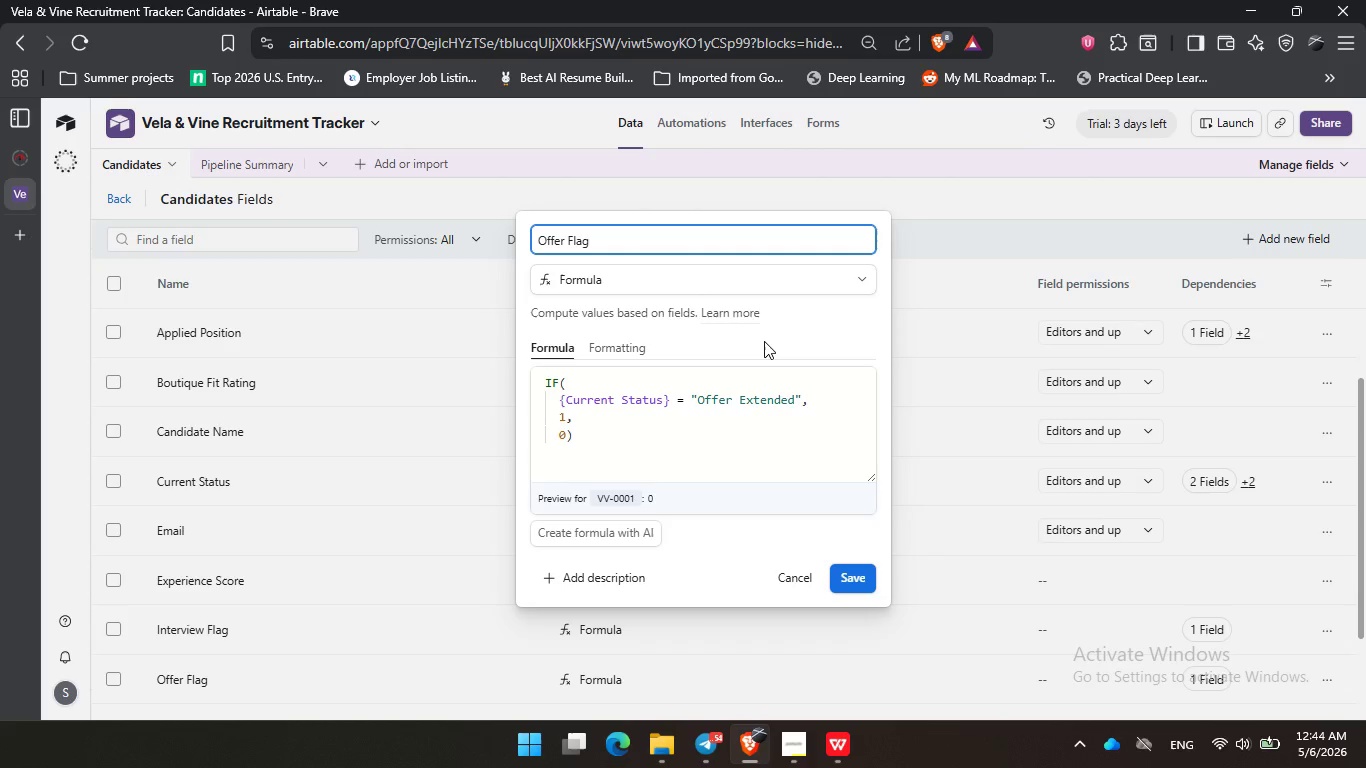 
wait(63.41)
 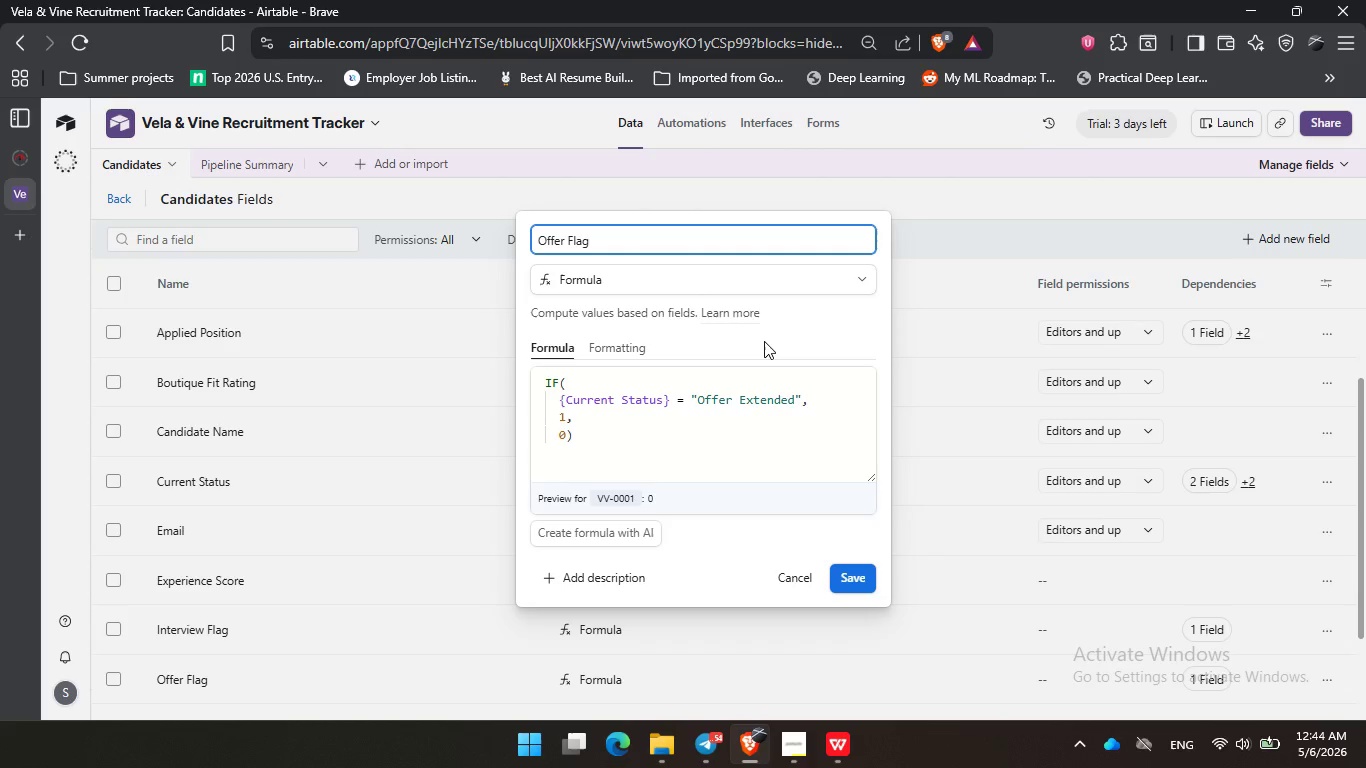 
left_click([764, 341])
 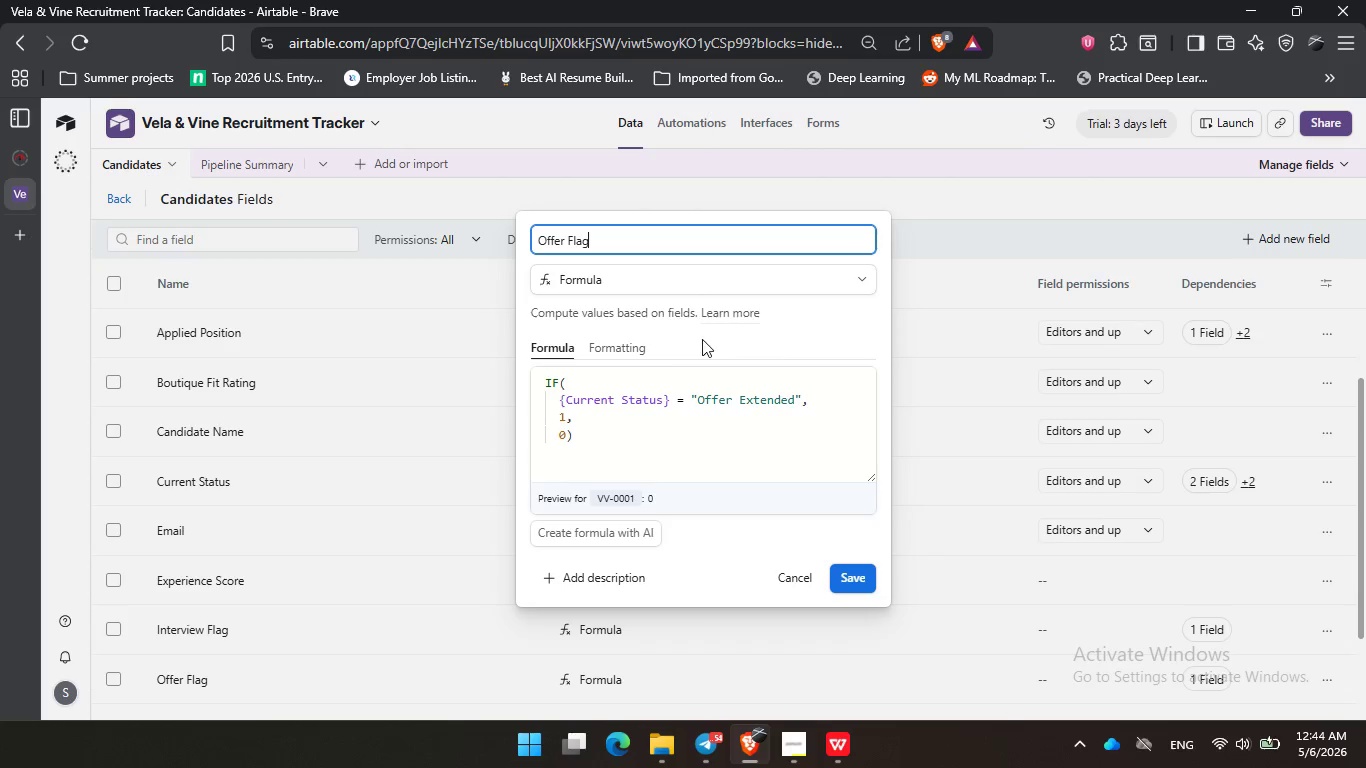 
left_click([687, 339])
 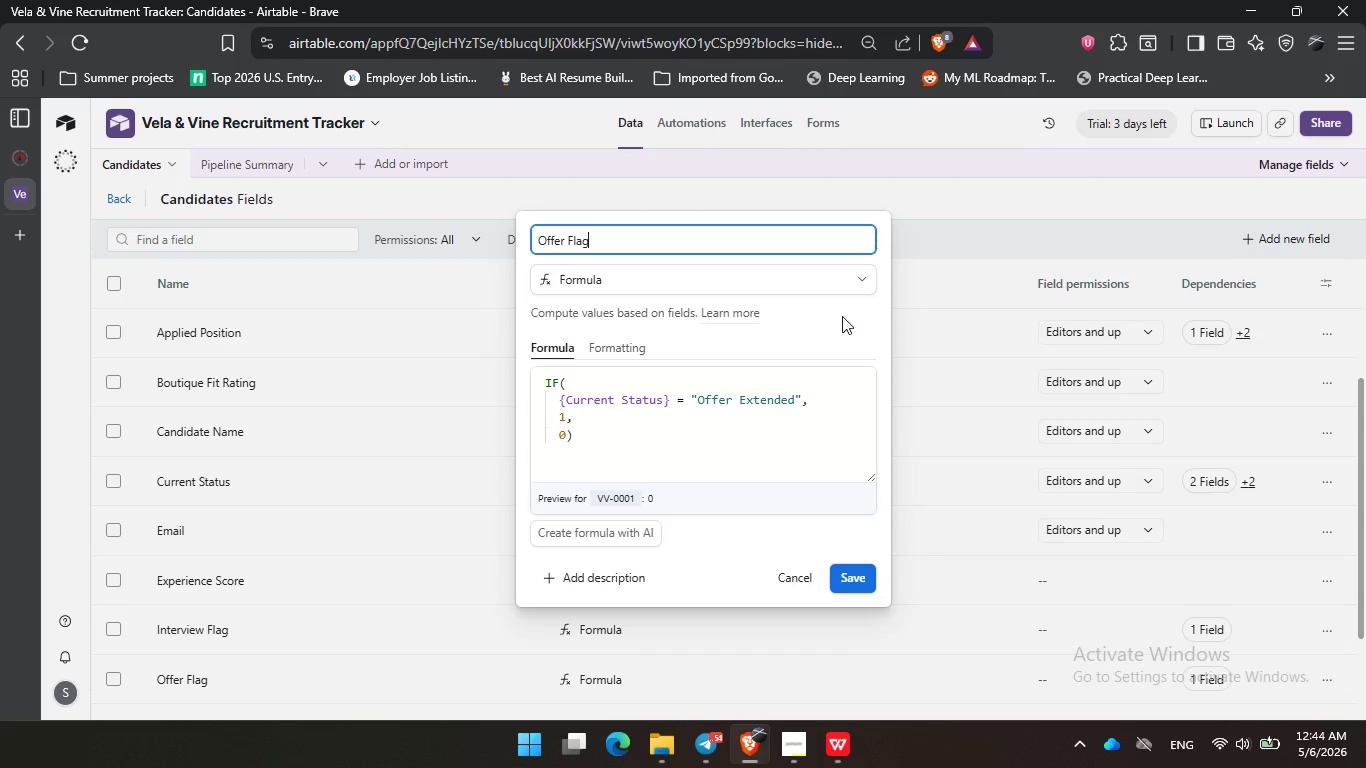 
double_click([863, 332])
 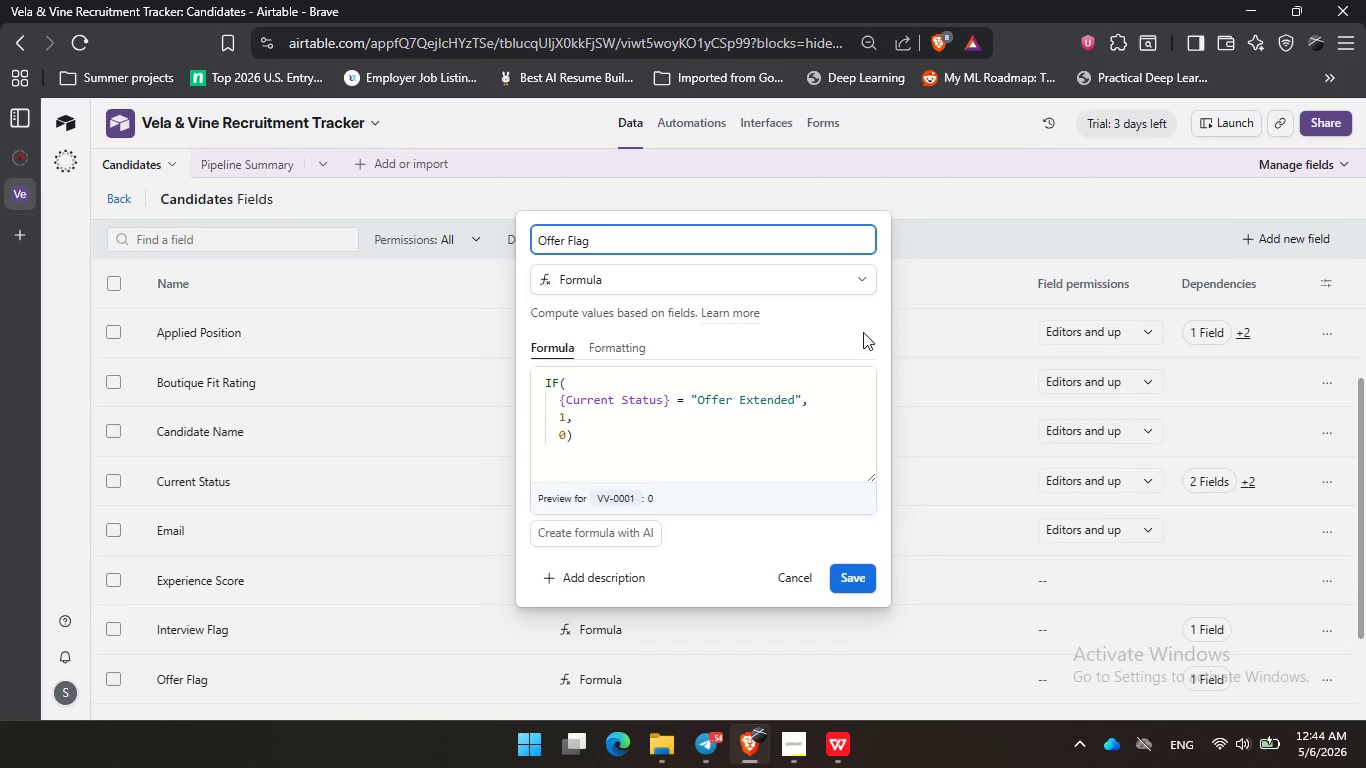 
wait(25.67)
 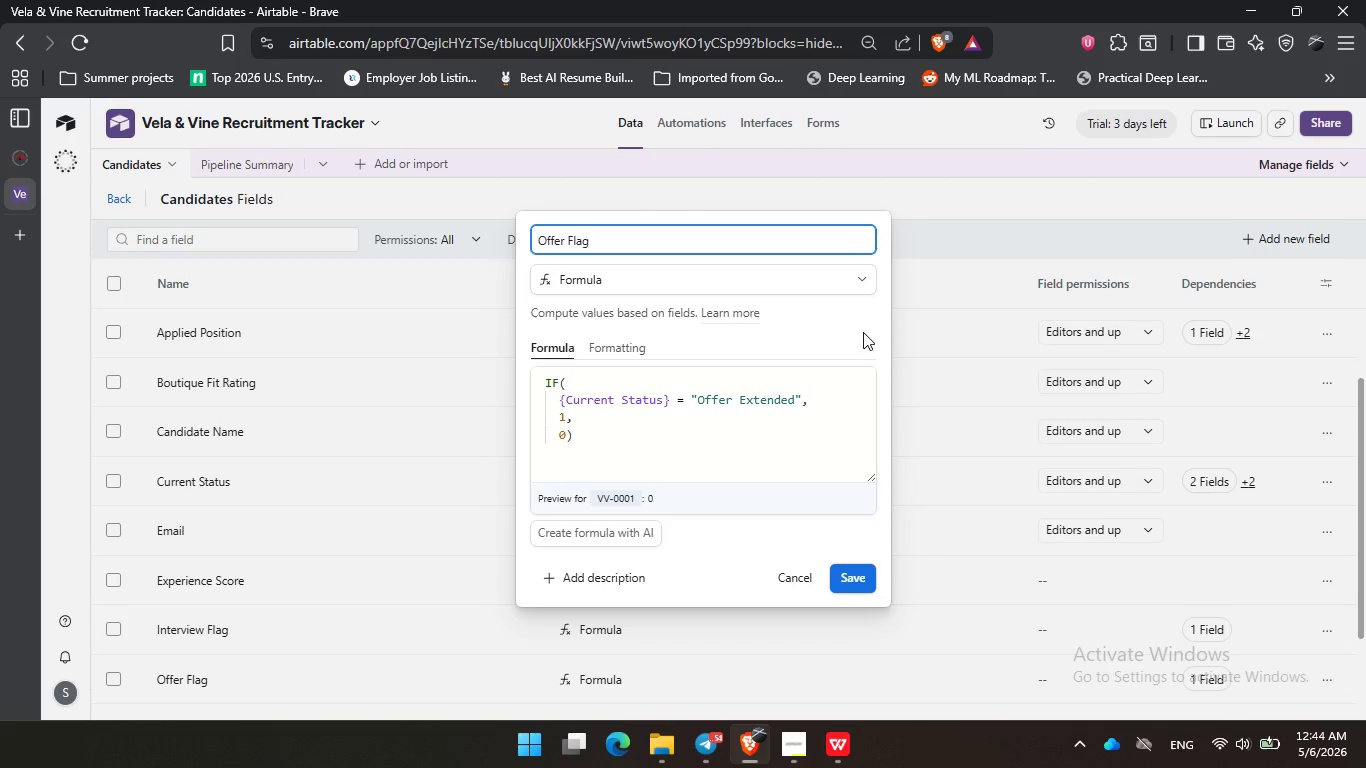 
left_click([783, 344])
 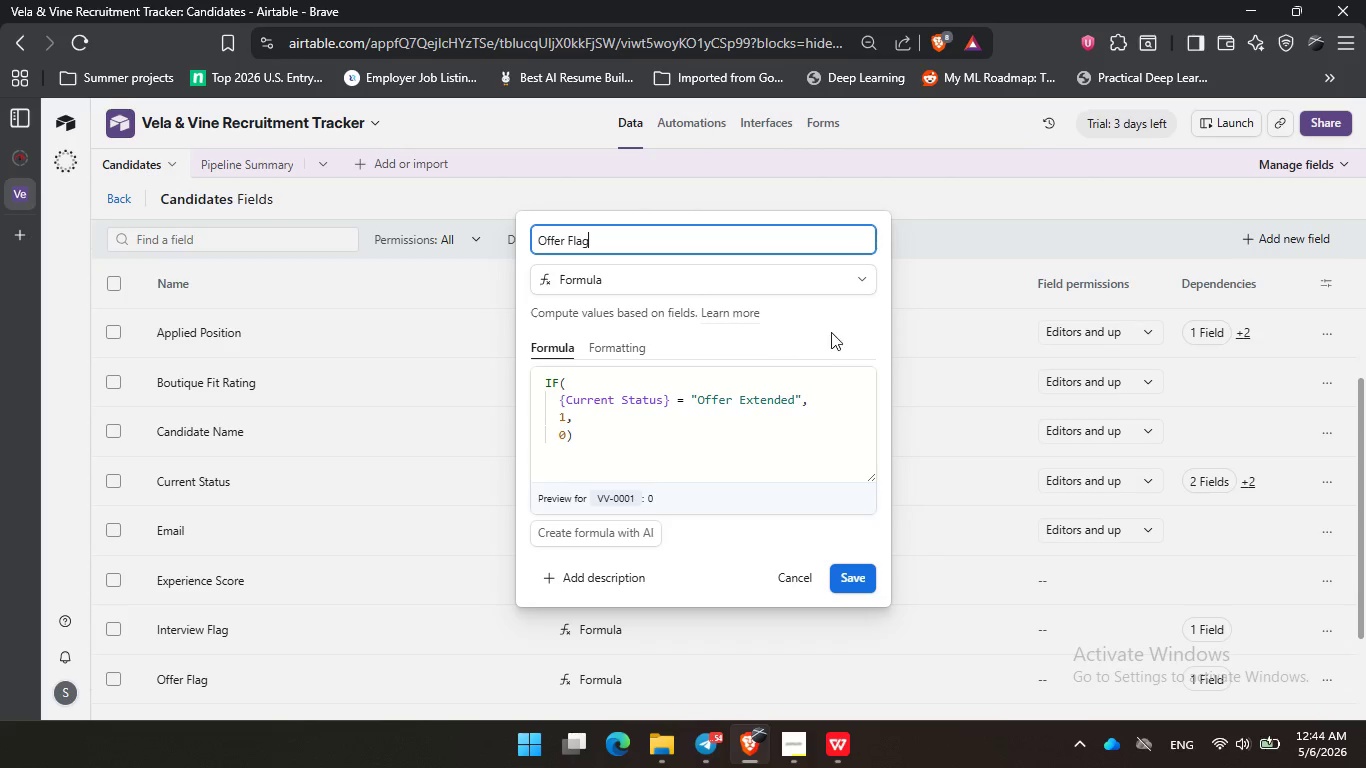 
left_click_drag(start_coordinate=[832, 332], to_coordinate=[834, 326])
 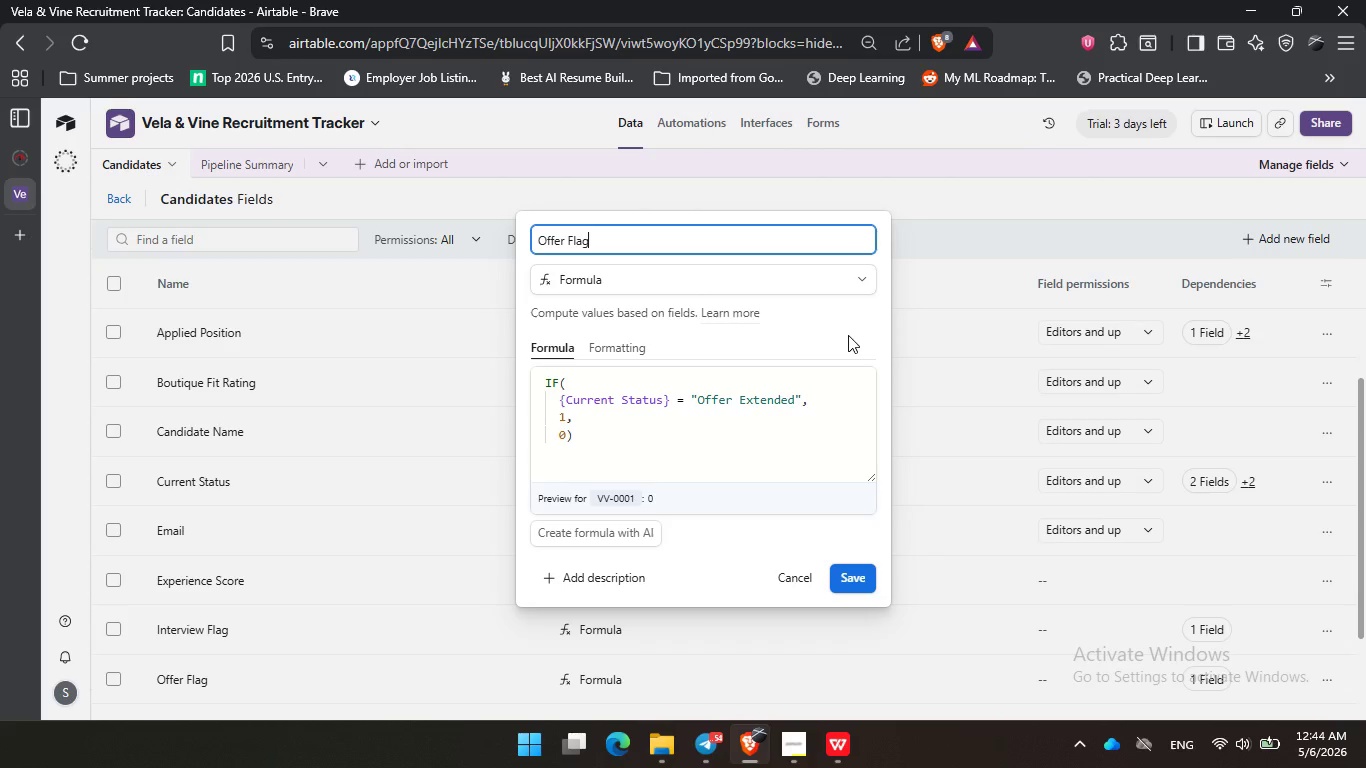 
left_click([848, 335])
 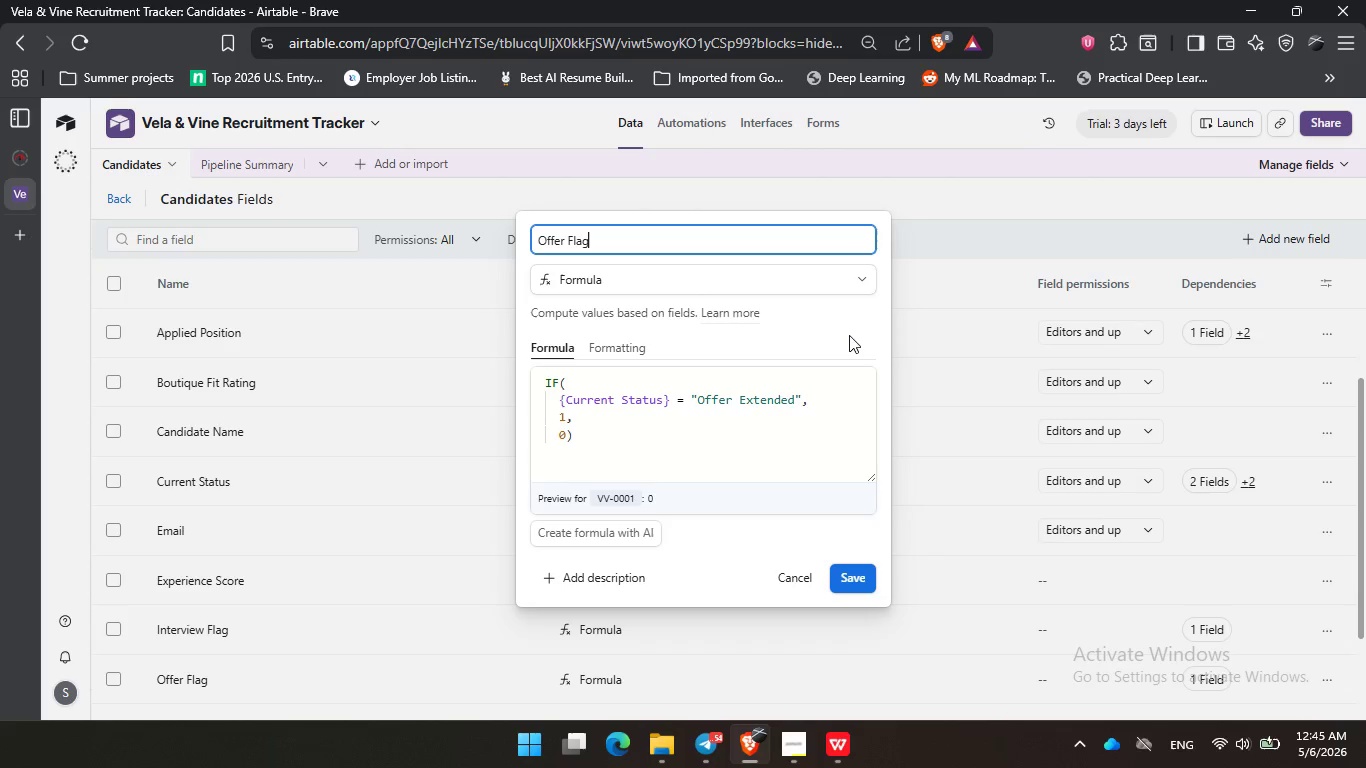 
wait(41.02)
 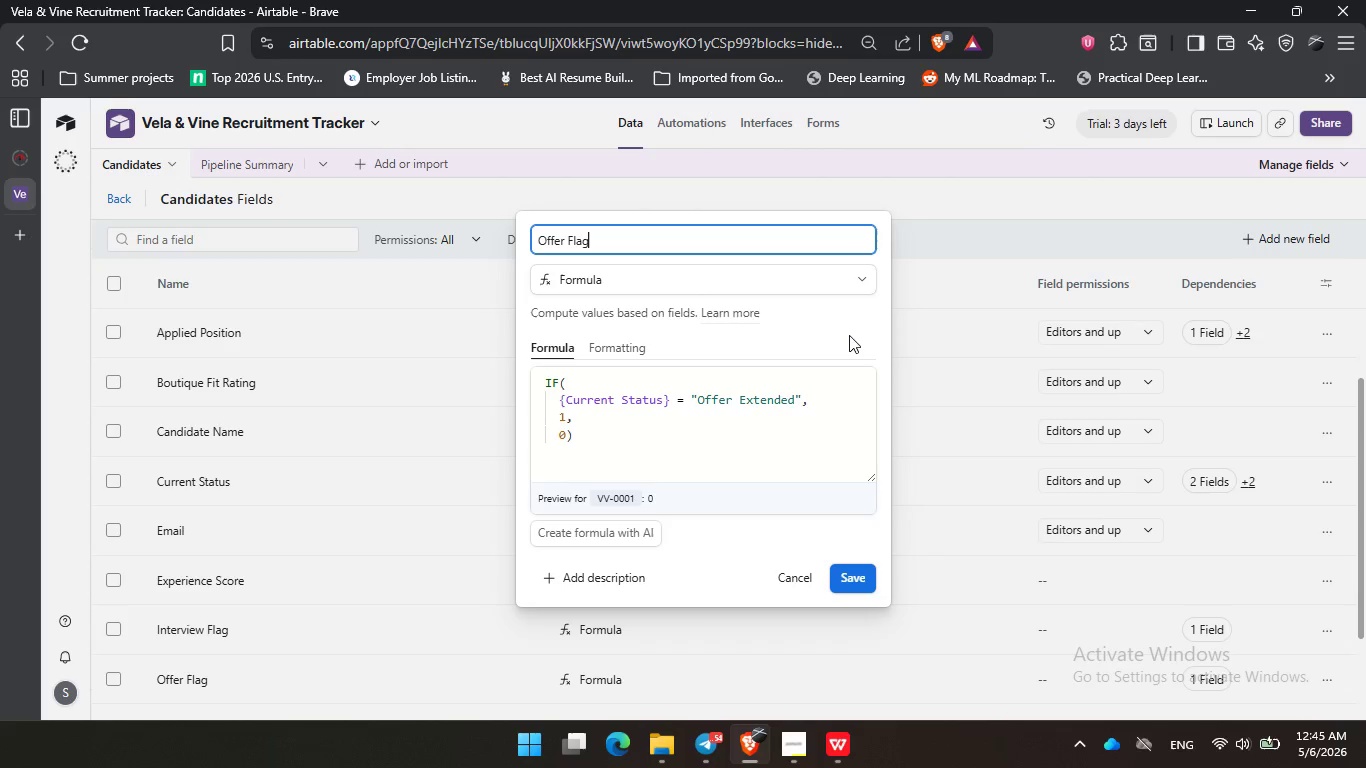 
double_click([834, 326])
 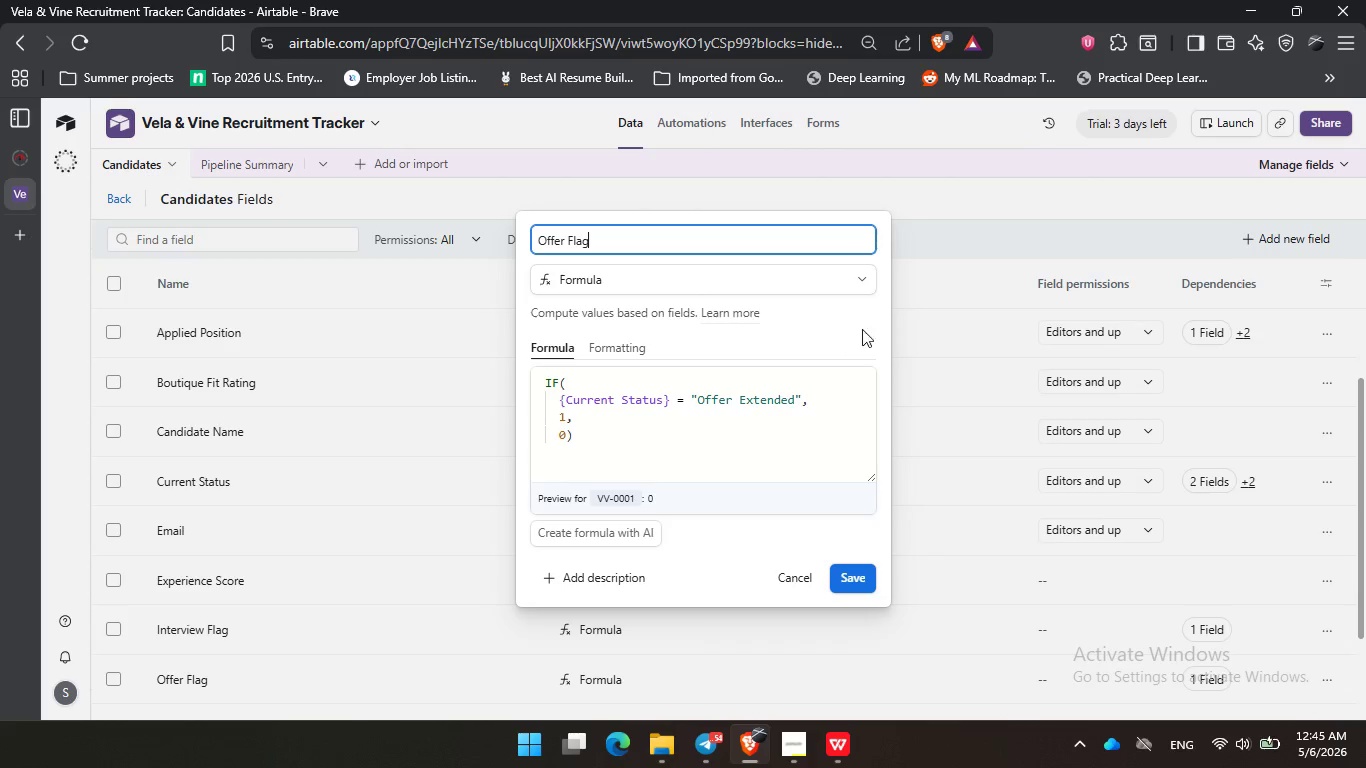 
triple_click([870, 324])
 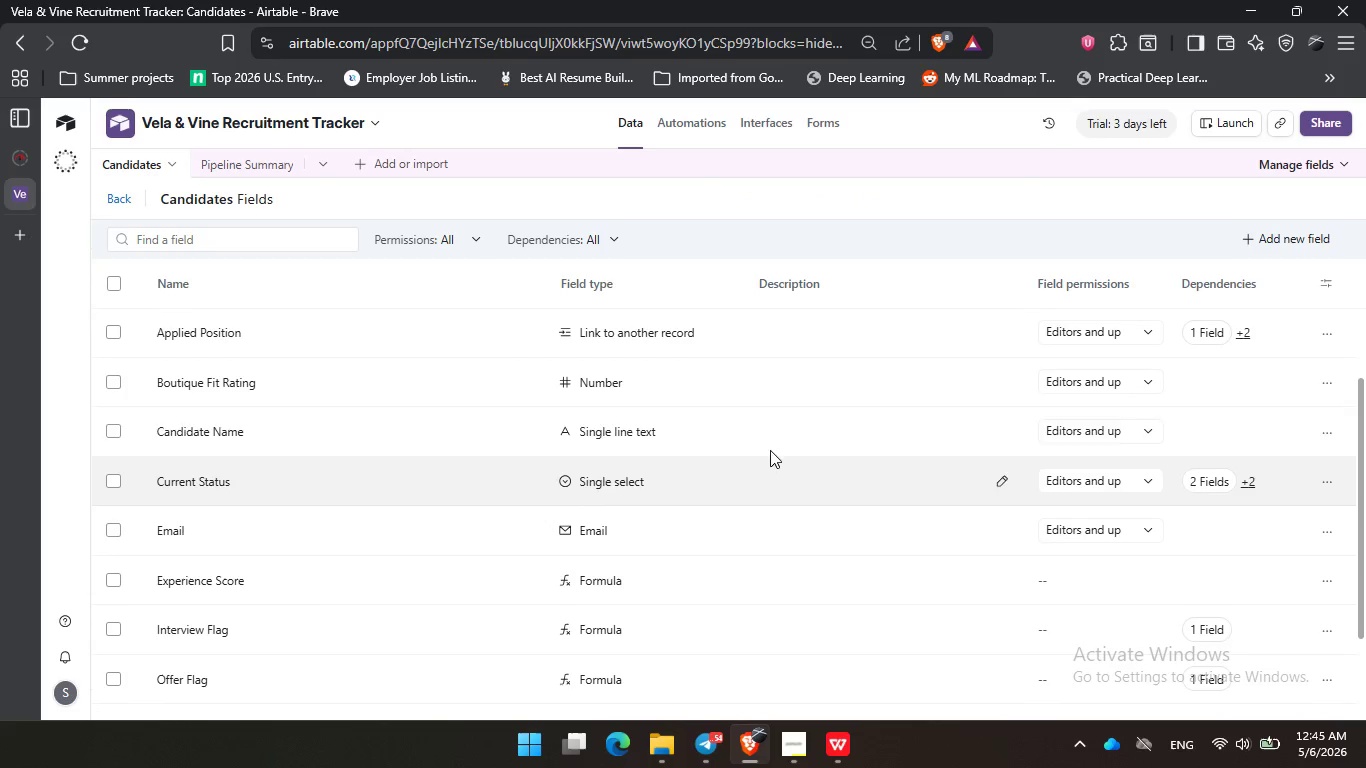 
scroll: coordinate [735, 457], scroll_direction: down, amount: 4.0
 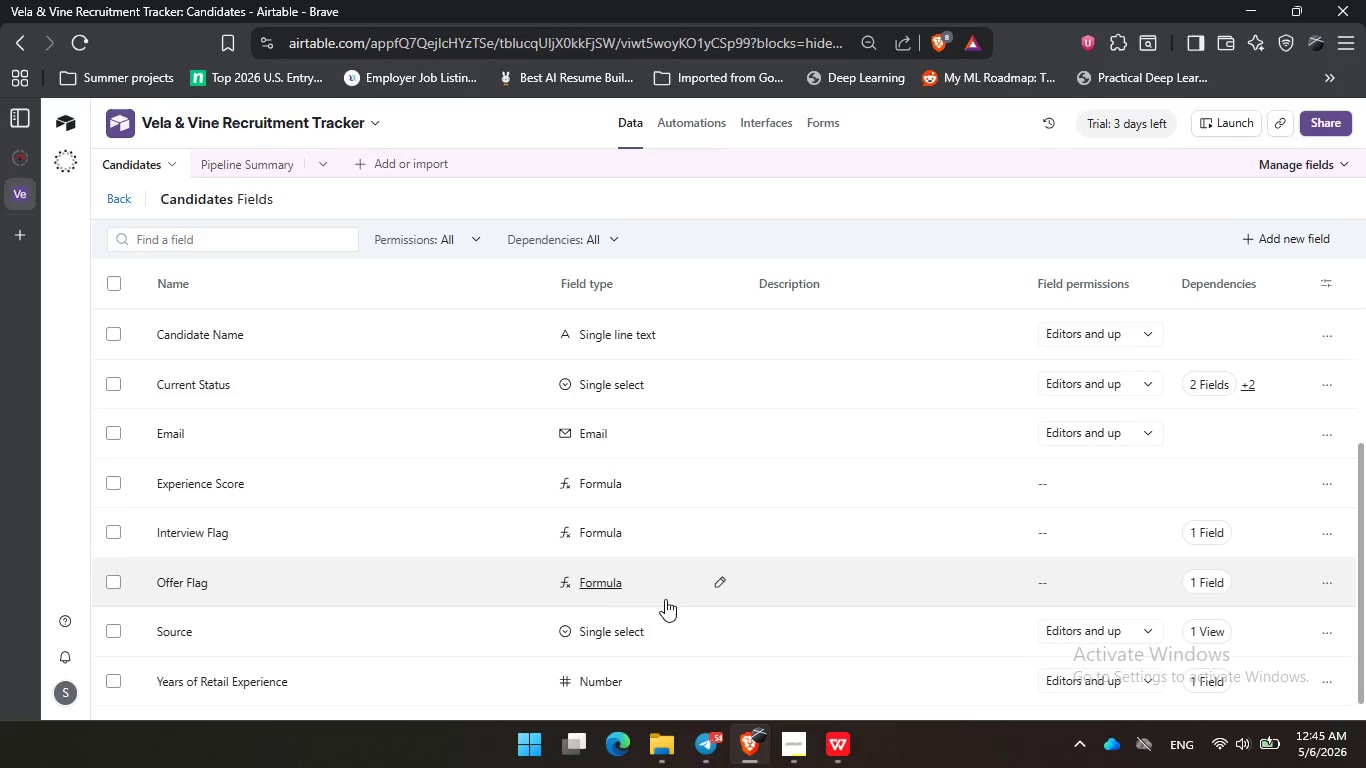 
left_click([676, 619])
 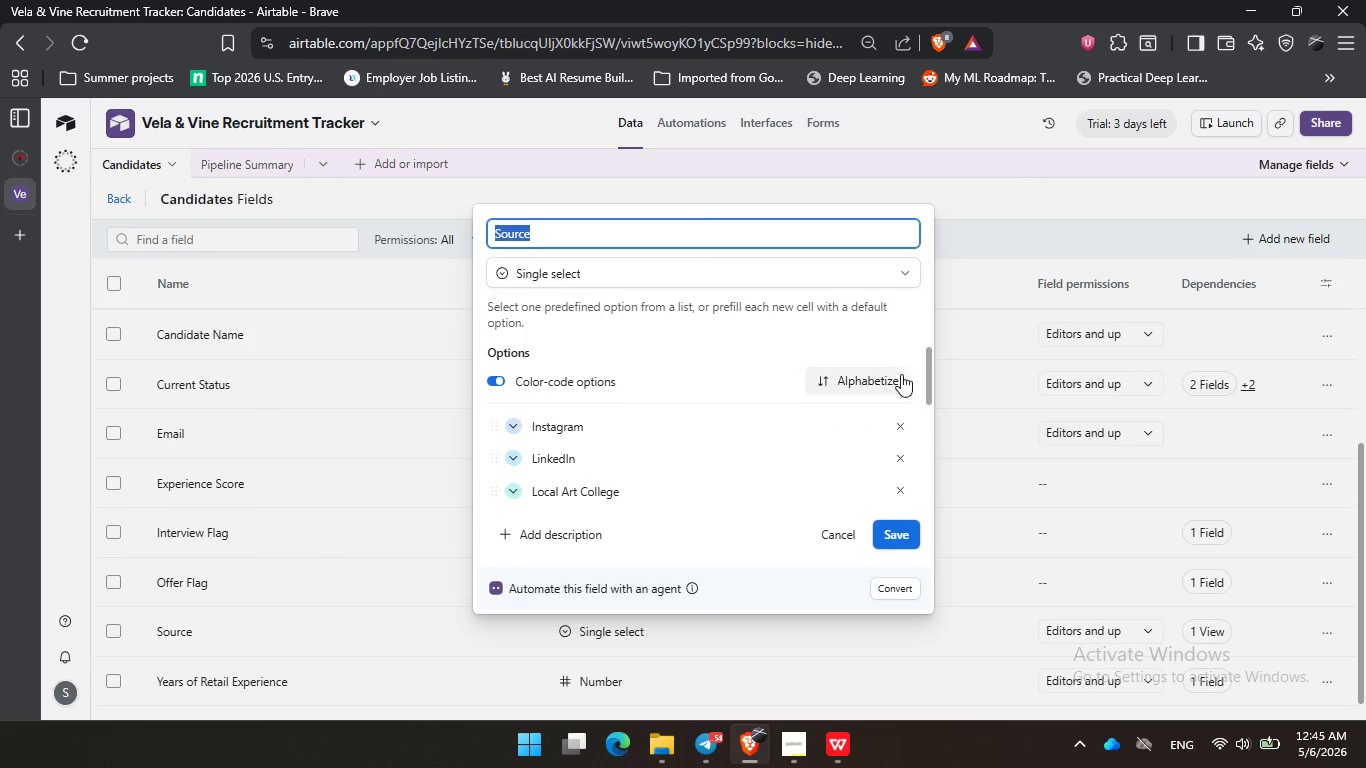 
left_click_drag(start_coordinate=[930, 378], to_coordinate=[930, 401])
 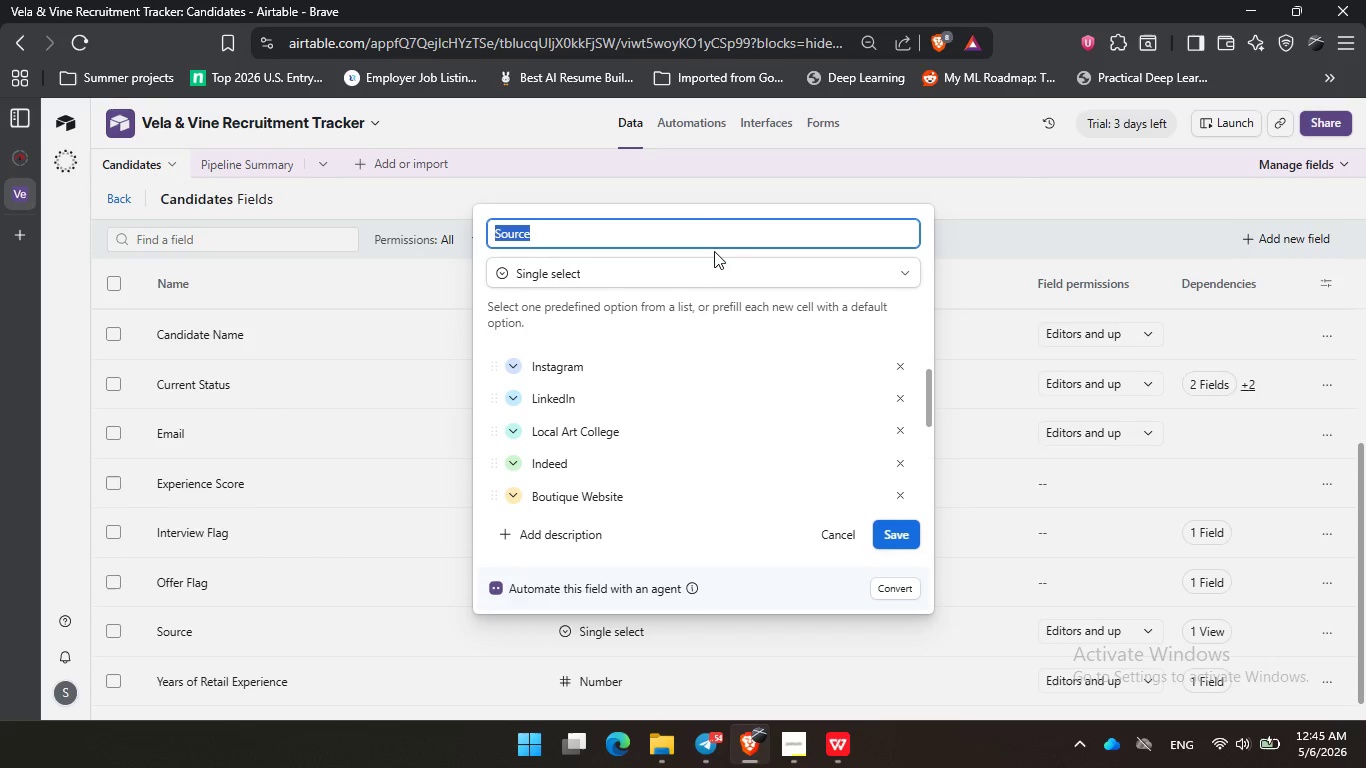 
left_click([711, 241])
 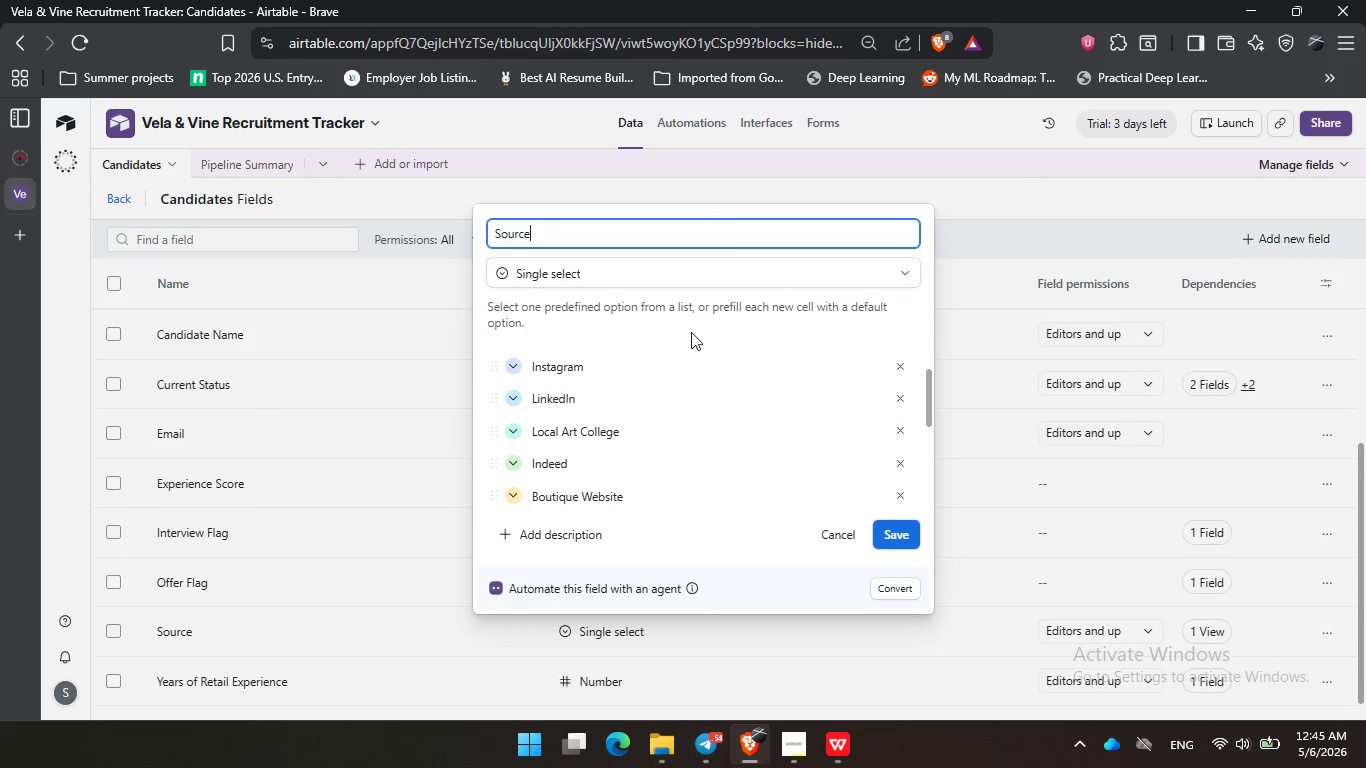 
left_click_drag(start_coordinate=[783, 333], to_coordinate=[790, 333])
 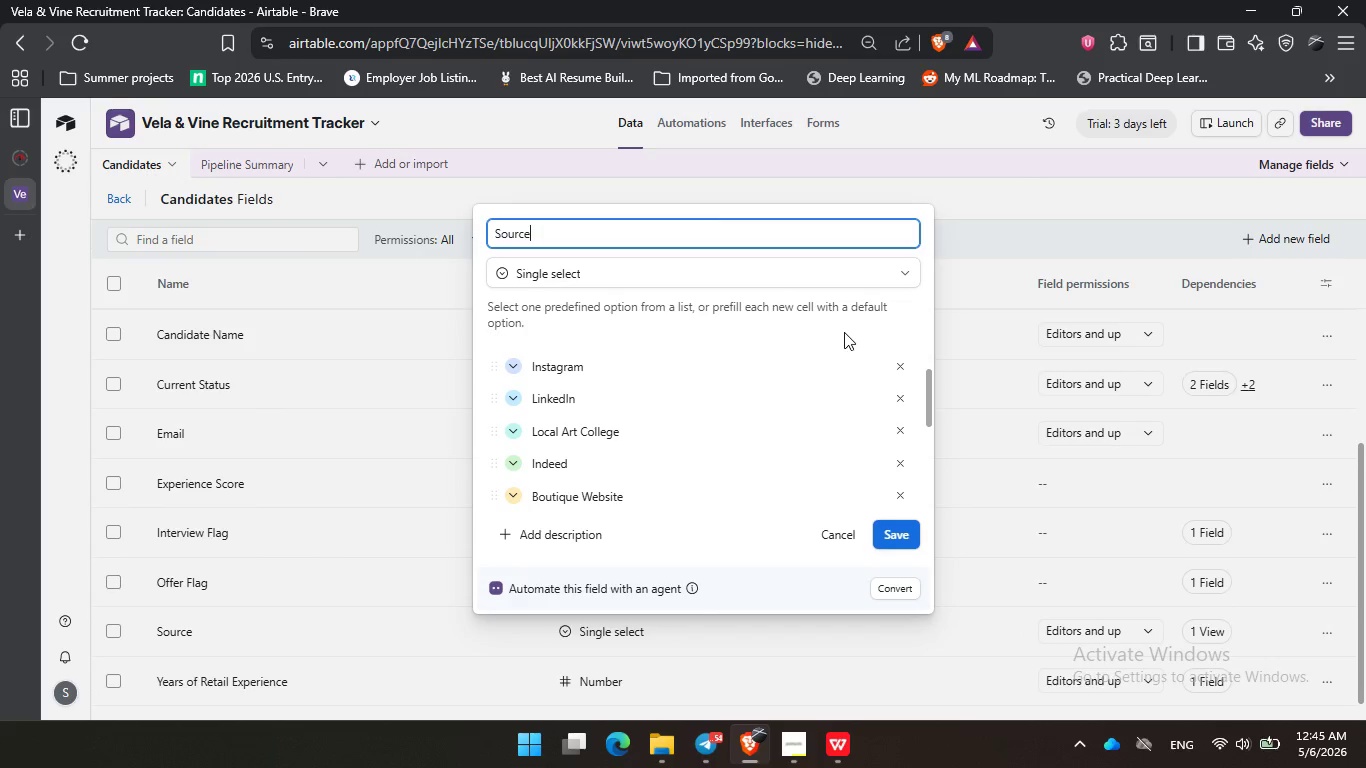 
triple_click([844, 332])
 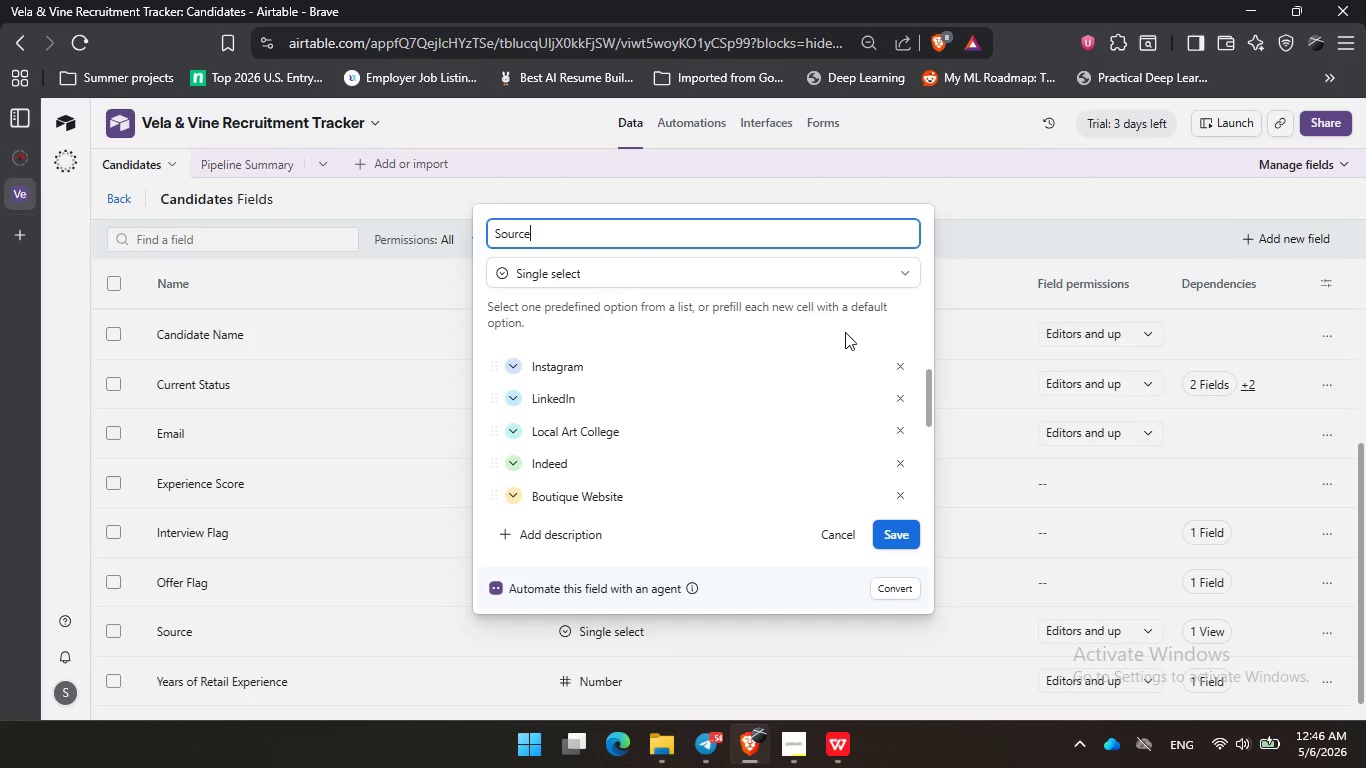 
wait(75.08)
 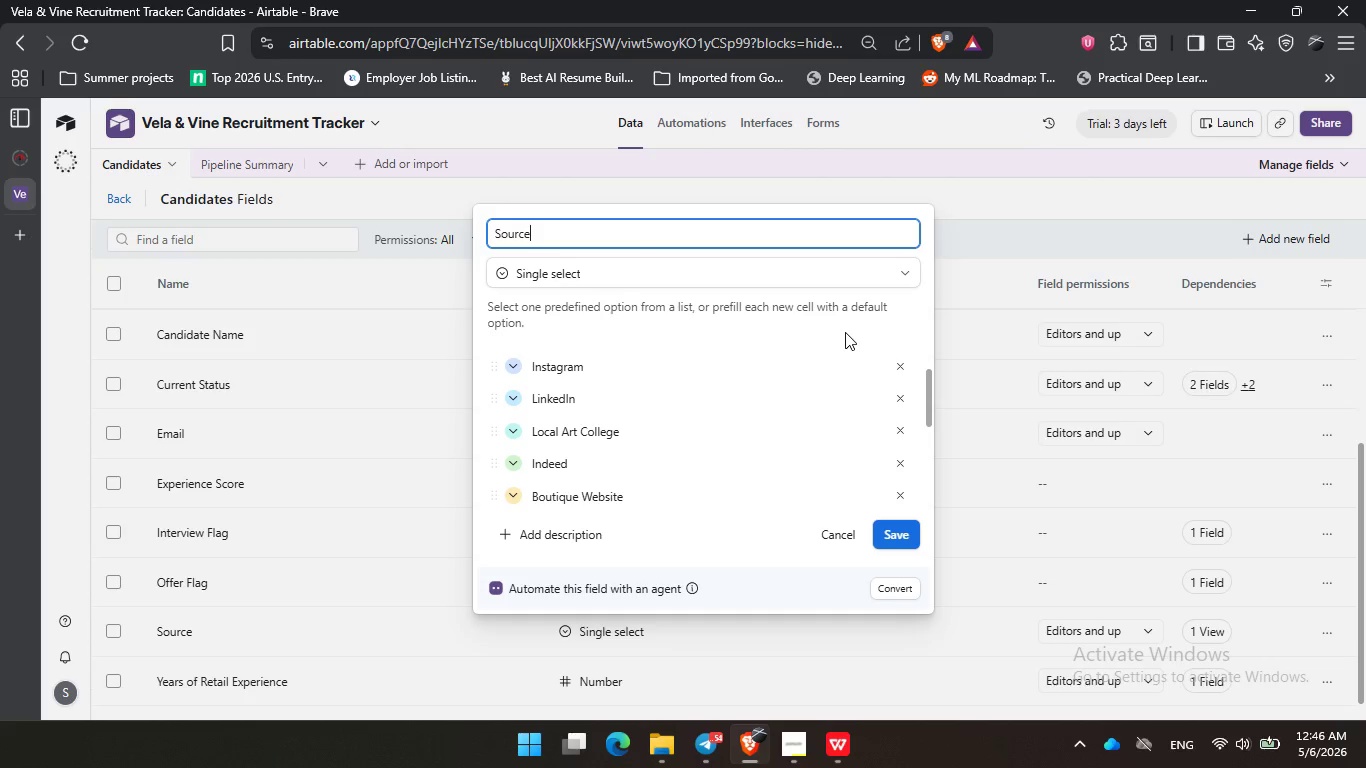 
left_click_drag(start_coordinate=[699, 310], to_coordinate=[706, 312])
 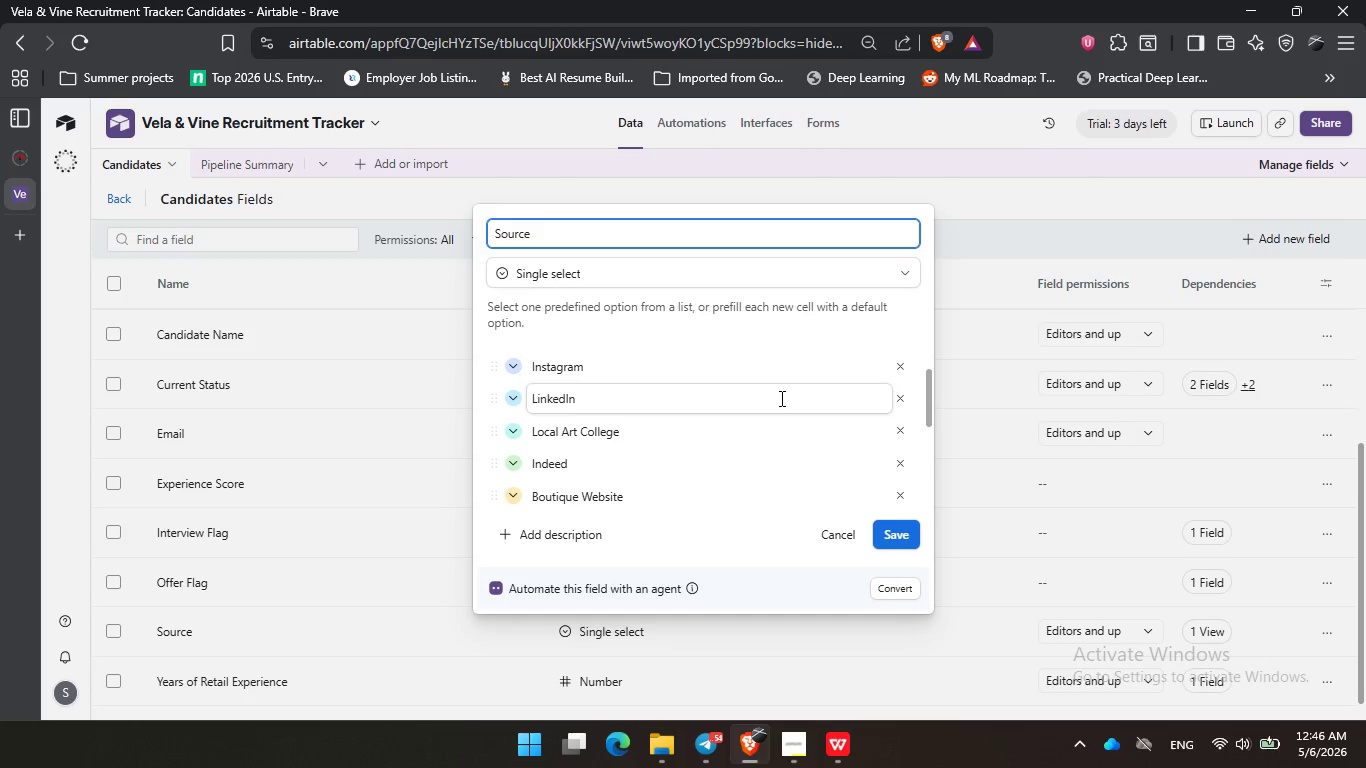 
scroll: coordinate [780, 398], scroll_direction: down, amount: 3.0
 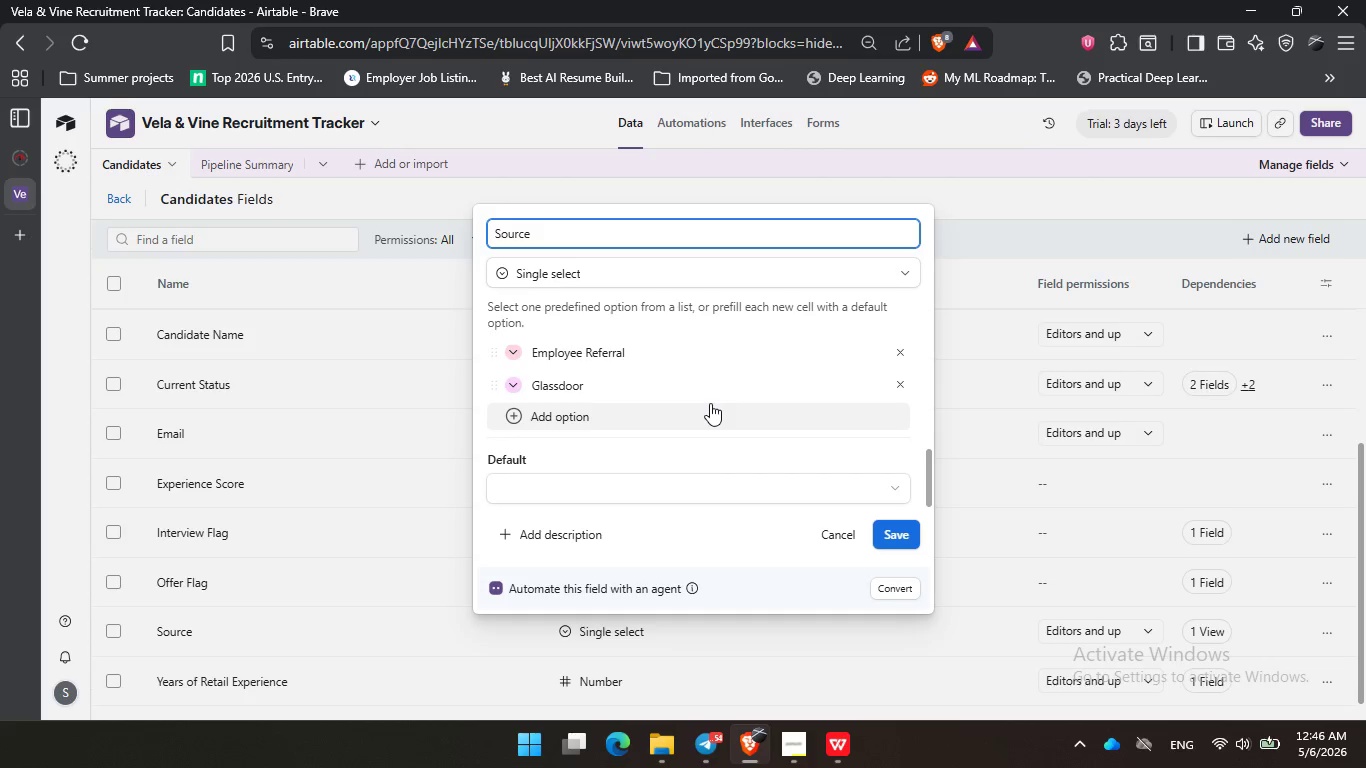 
scroll: coordinate [710, 403], scroll_direction: up, amount: 1.0
 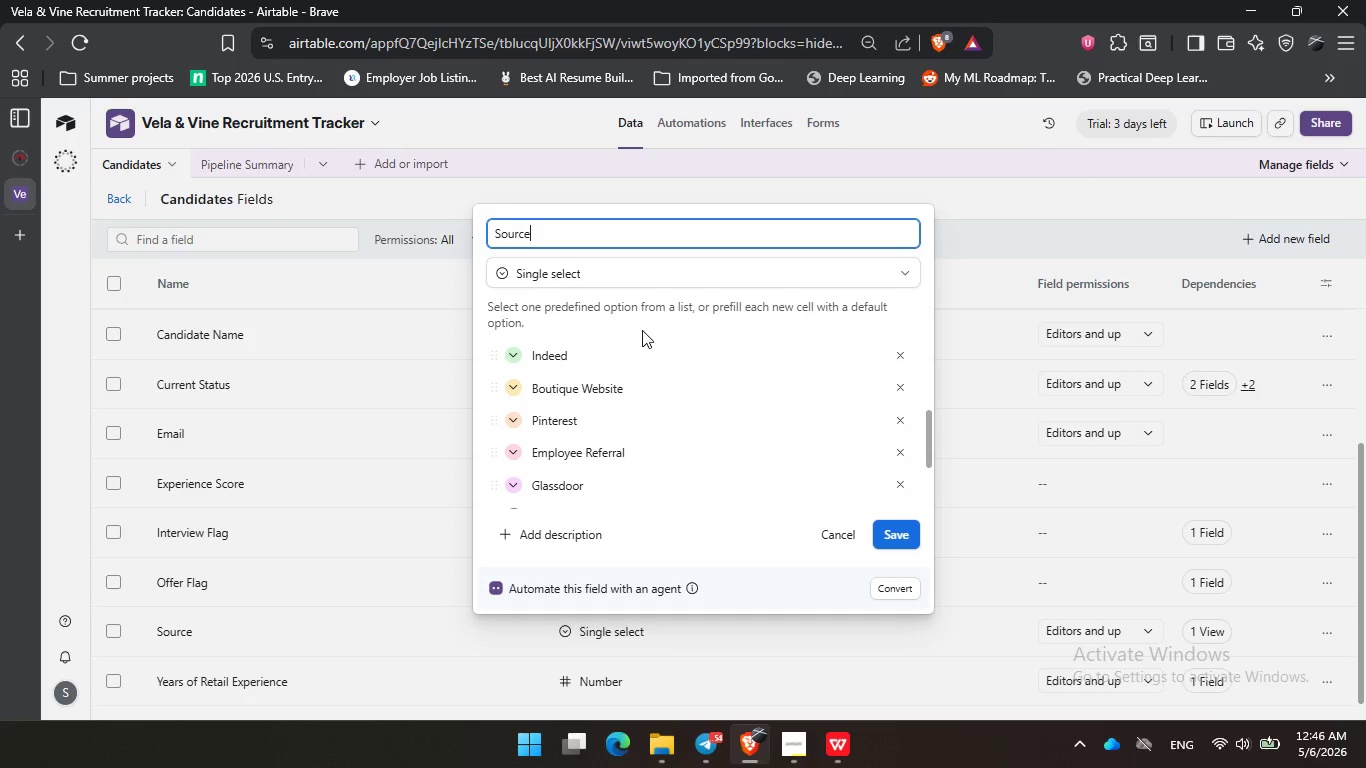 
double_click([715, 324])
 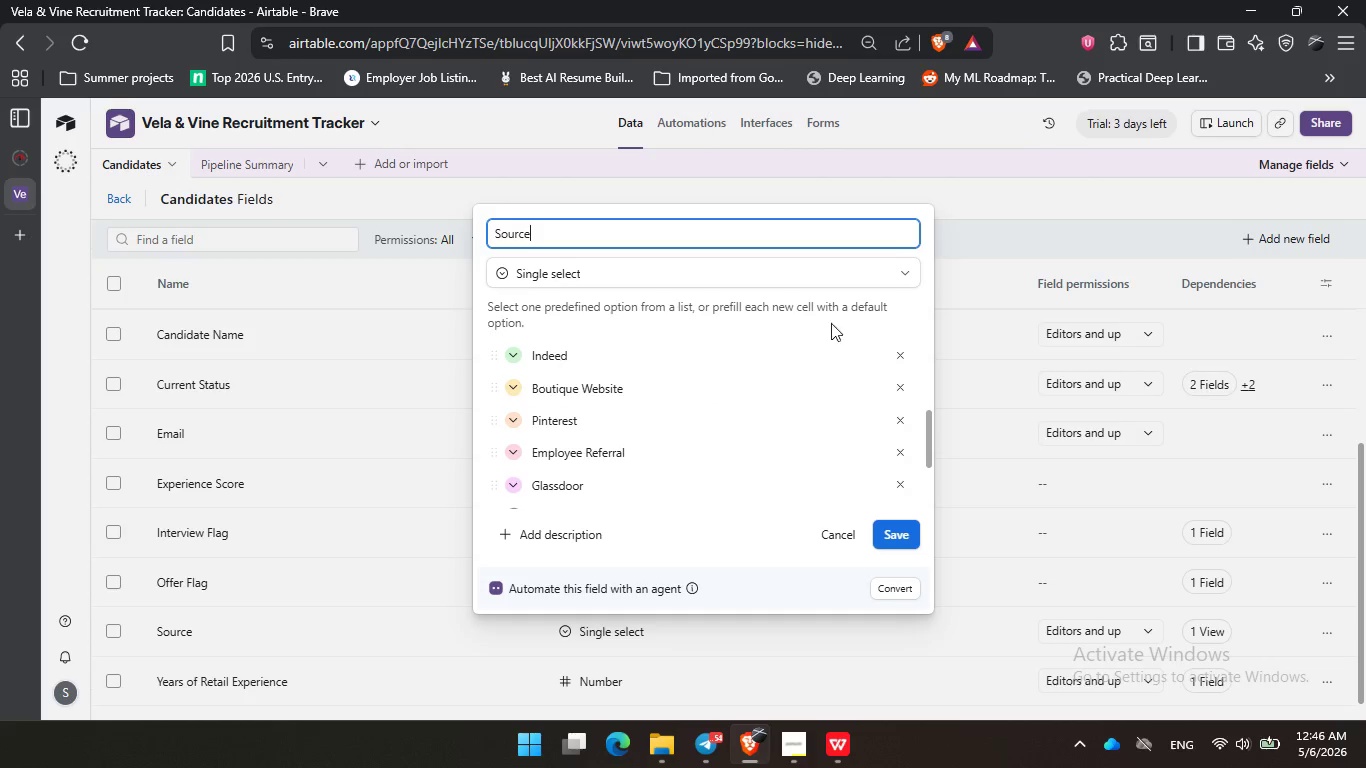 
triple_click([879, 323])
 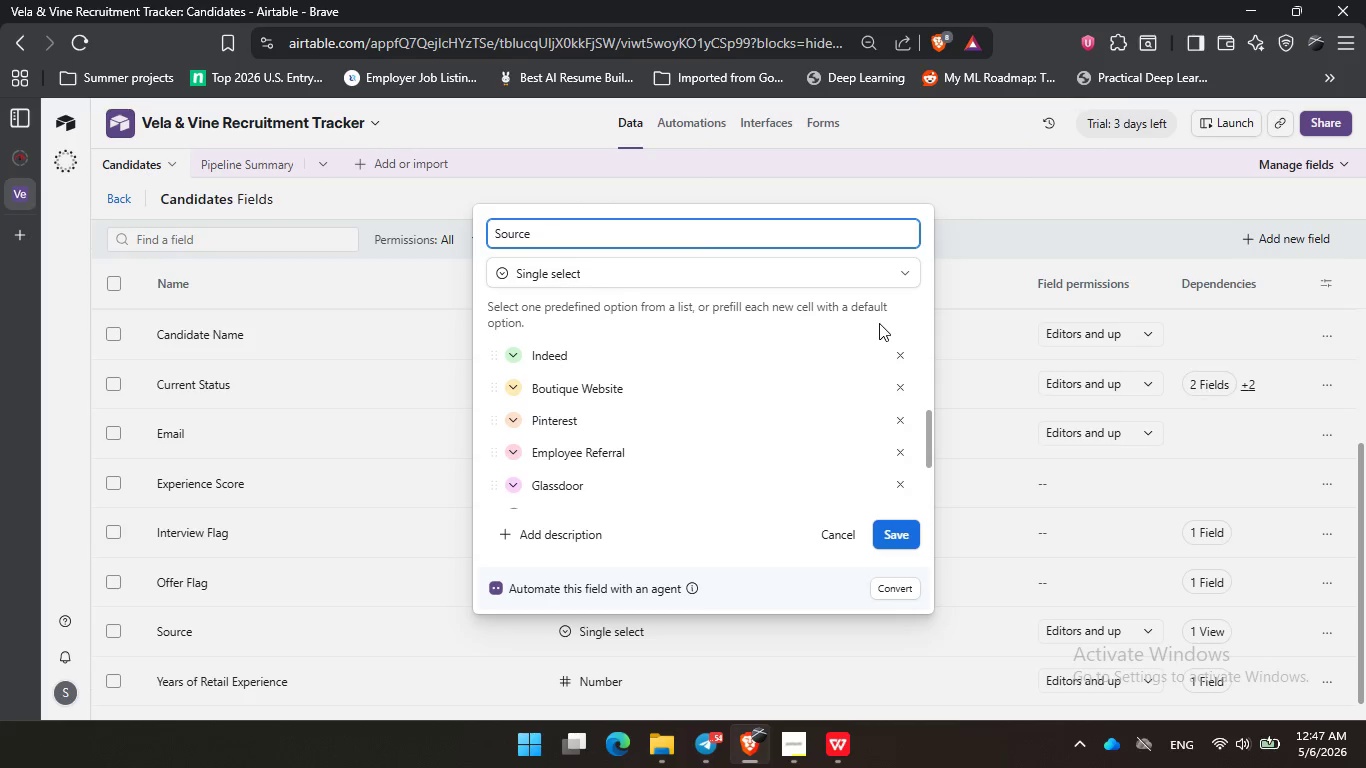 
wait(40.53)
 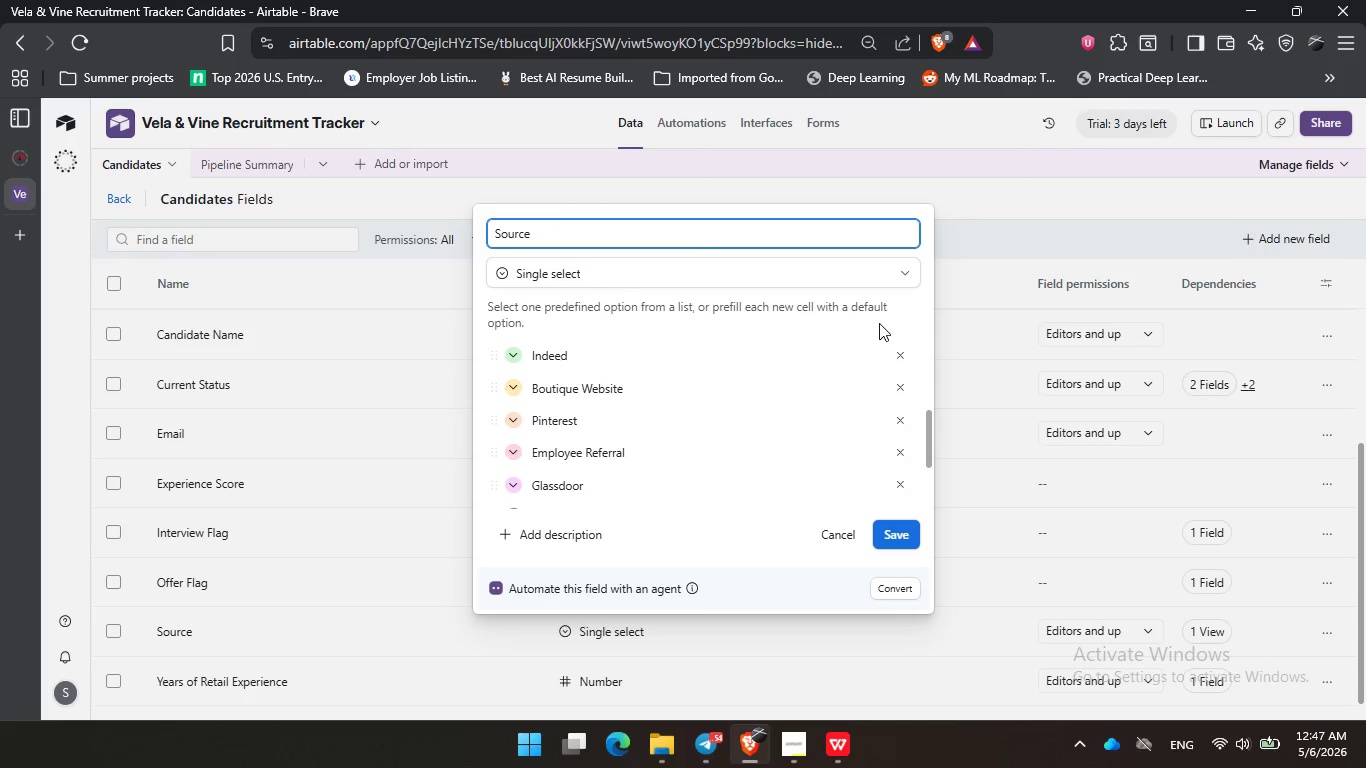 
double_click([748, 329])
 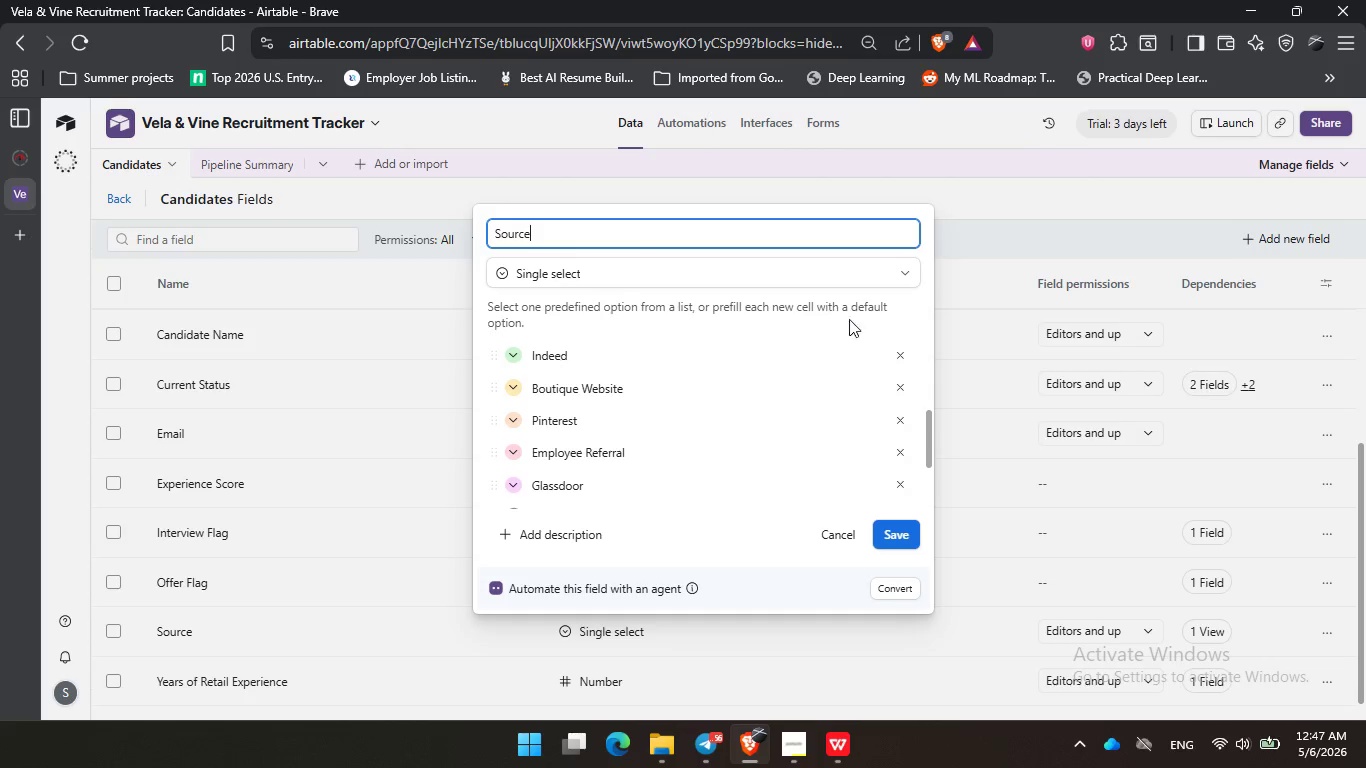 
triple_click([878, 315])
 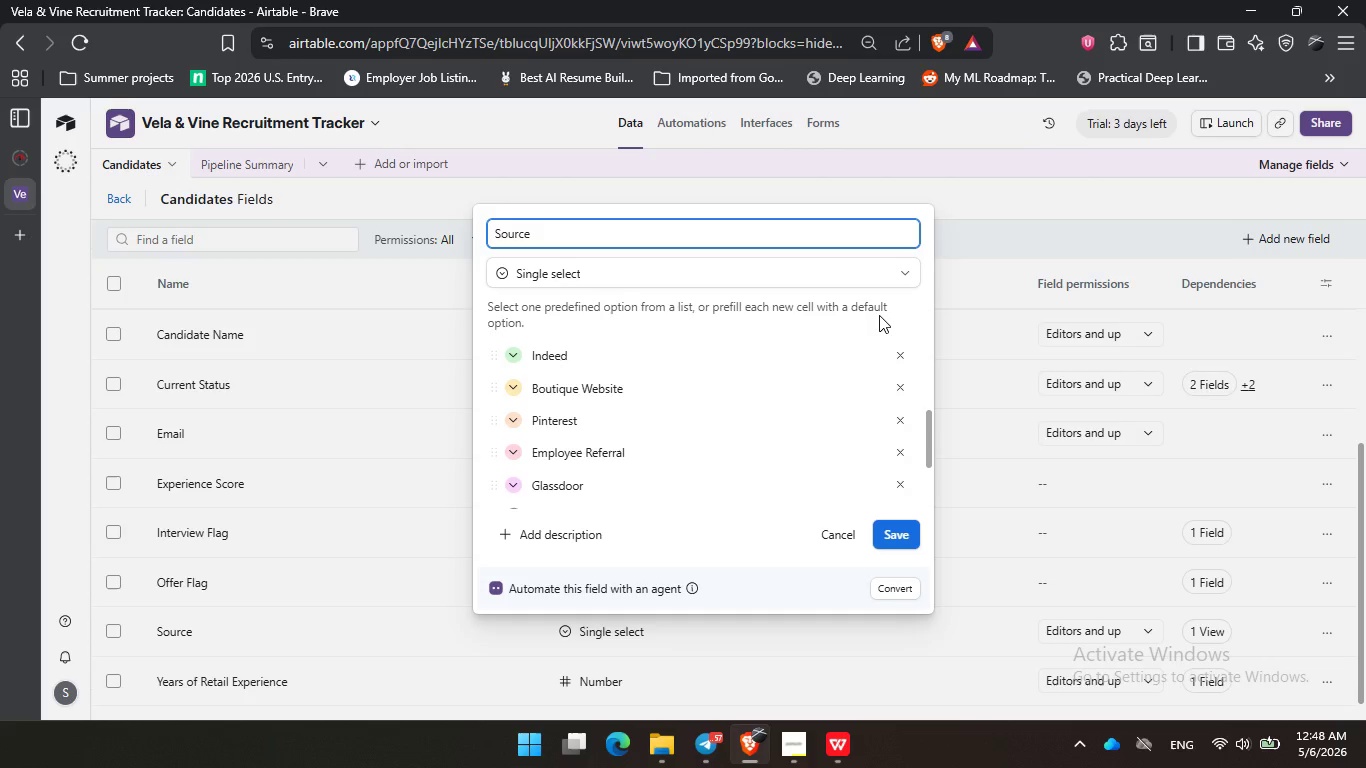 
wait(24.91)
 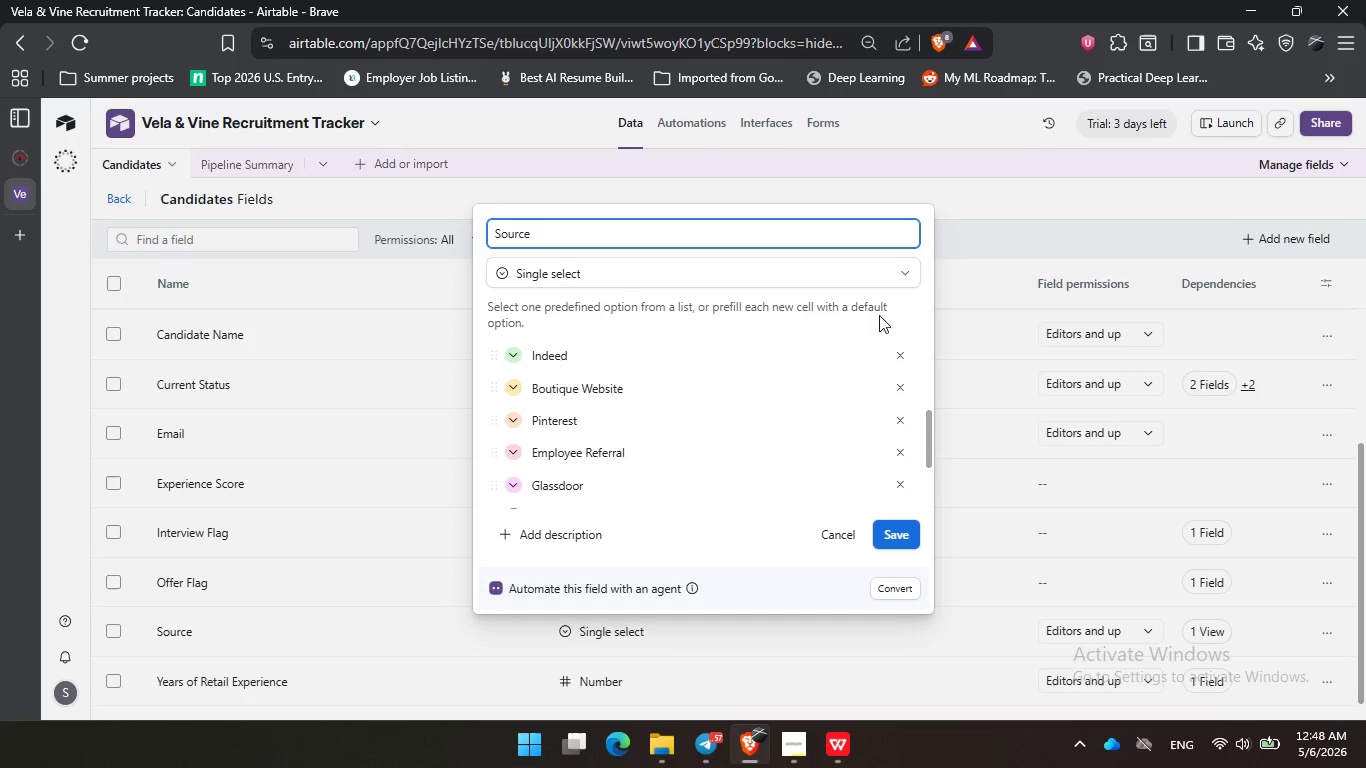 
left_click([599, 325])
 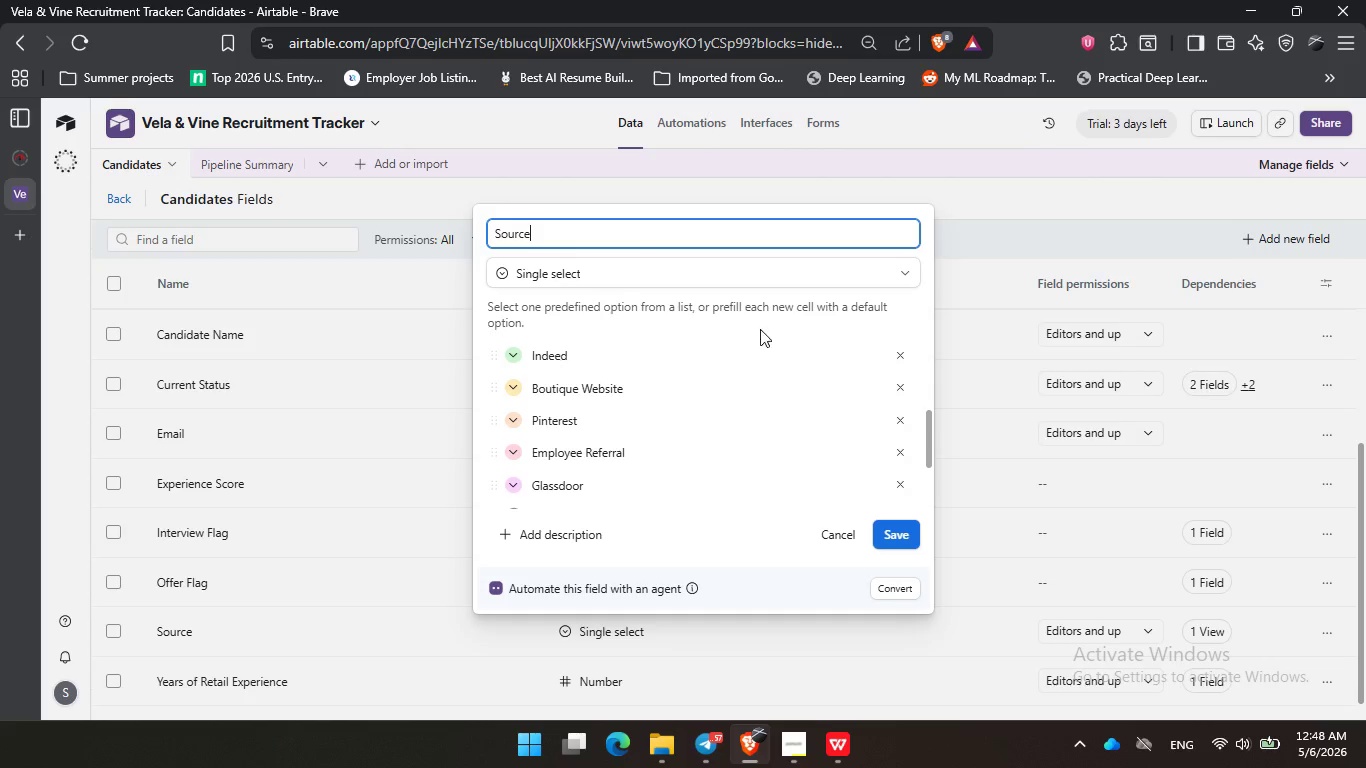 
left_click([813, 327])
 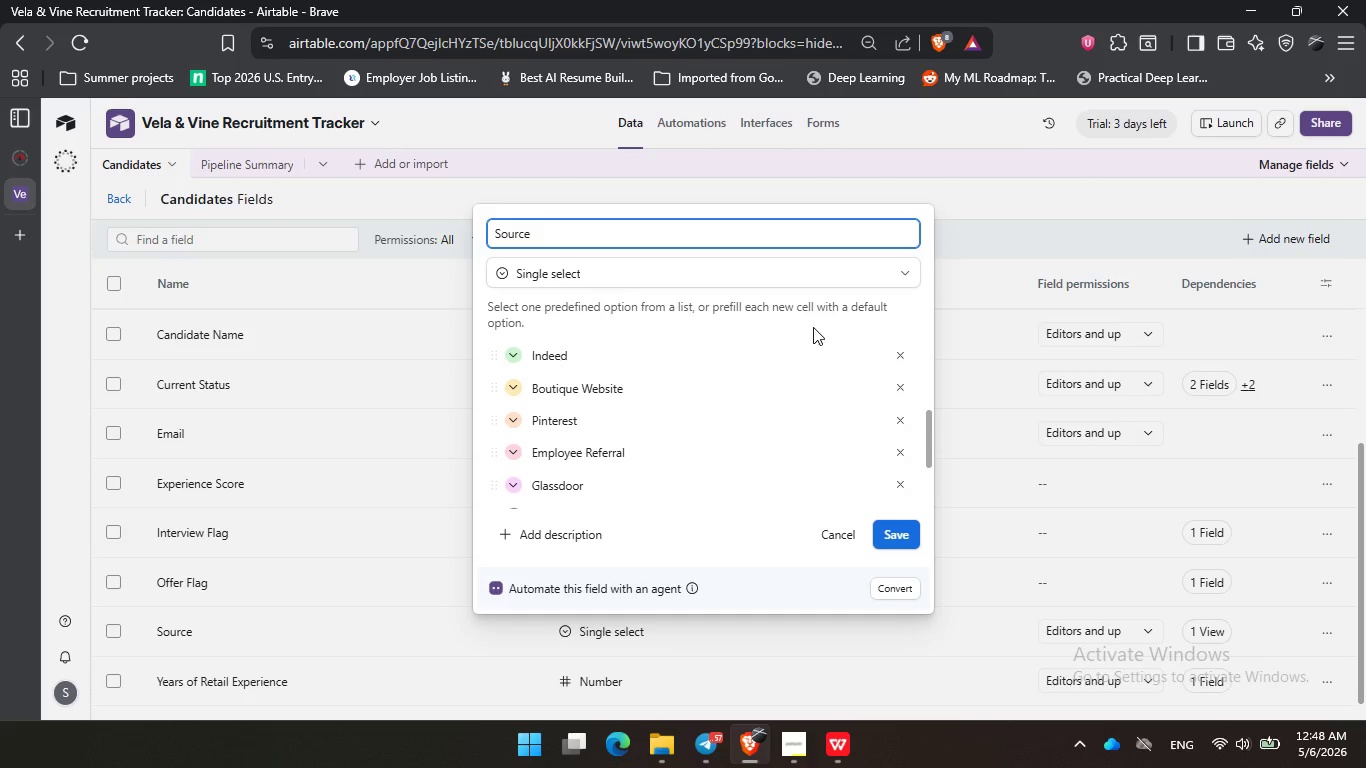 
wait(29.95)
 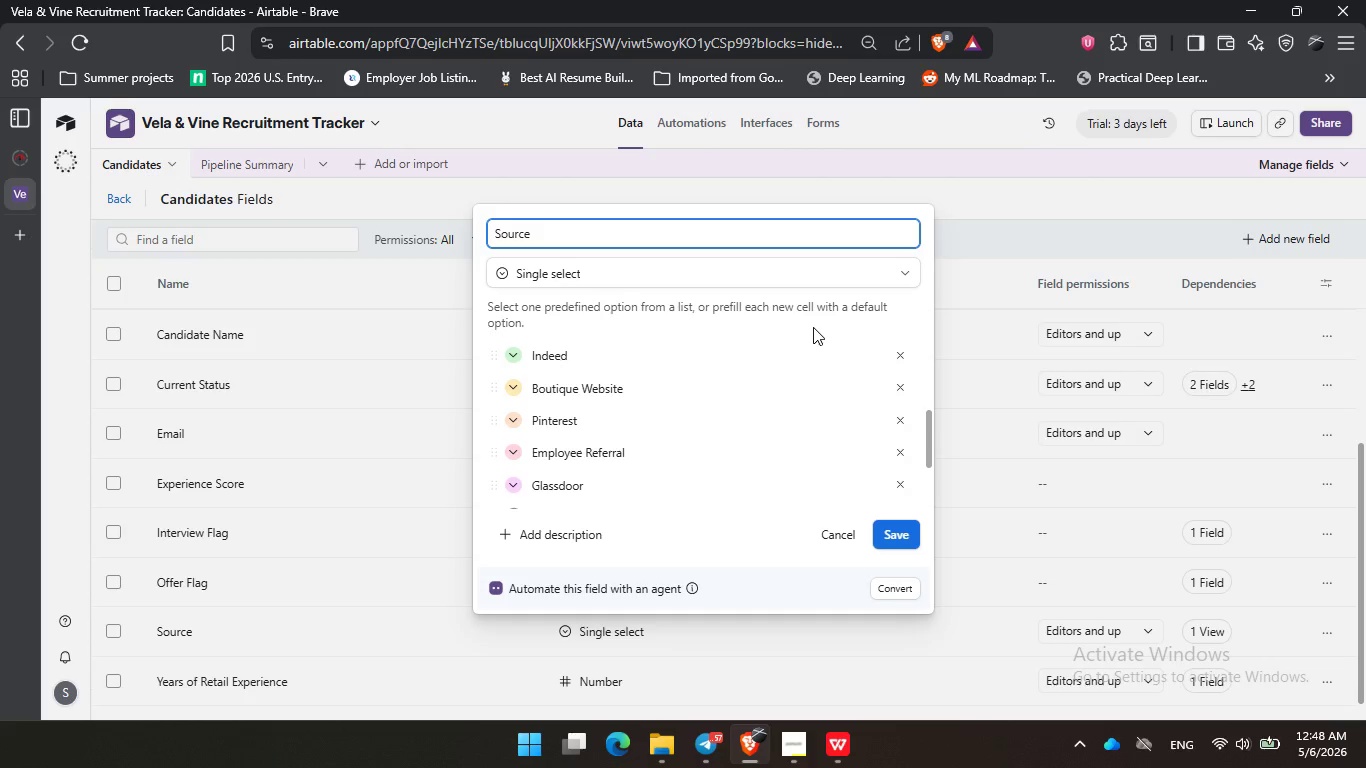 
double_click([688, 324])
 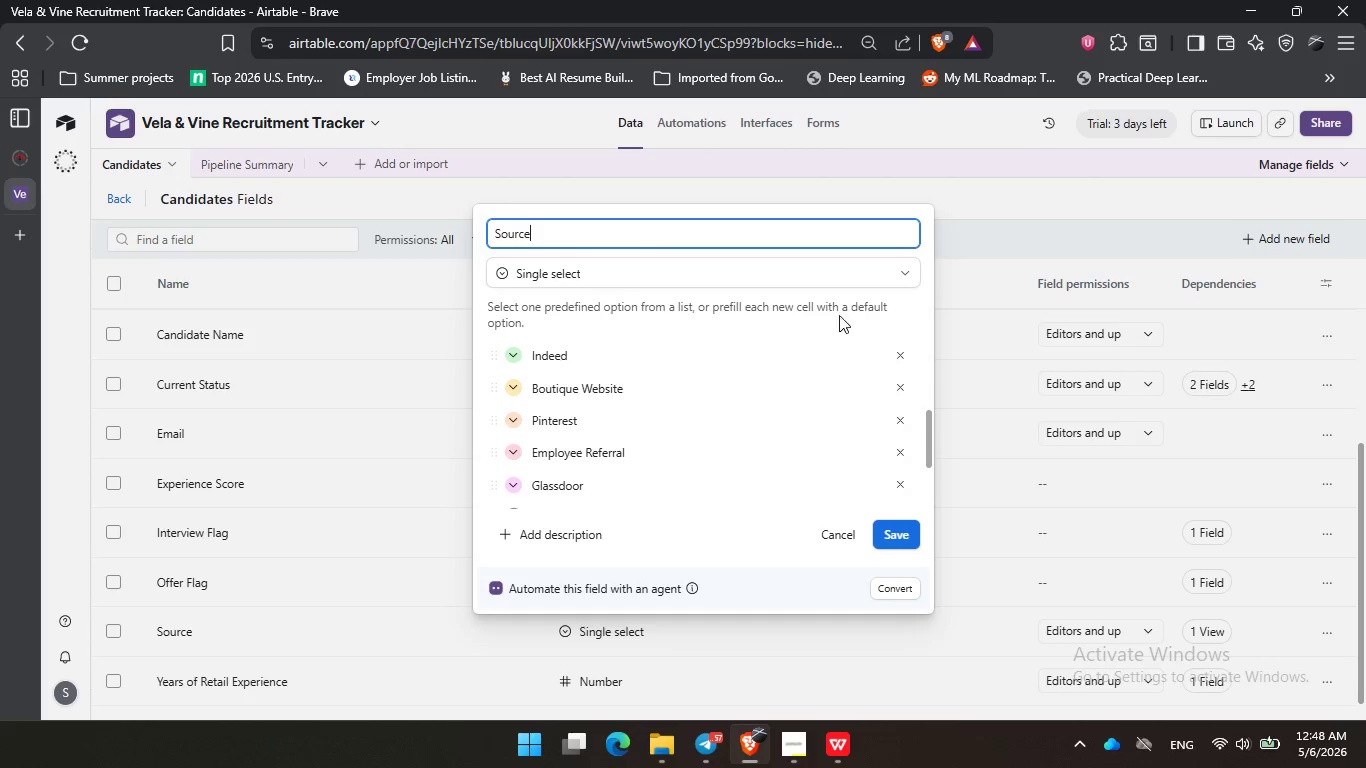 
triple_click([853, 311])
 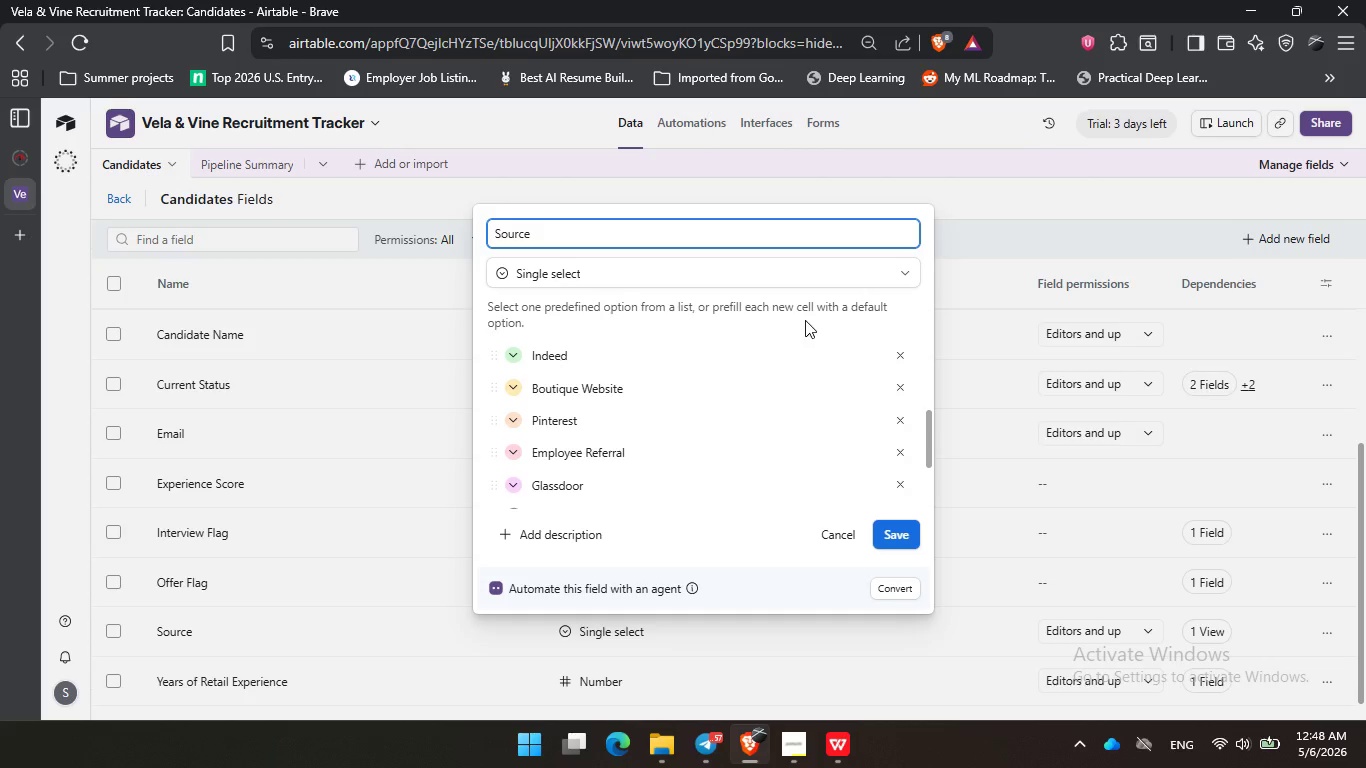 
scroll: coordinate [771, 382], scroll_direction: down, amount: 2.0
 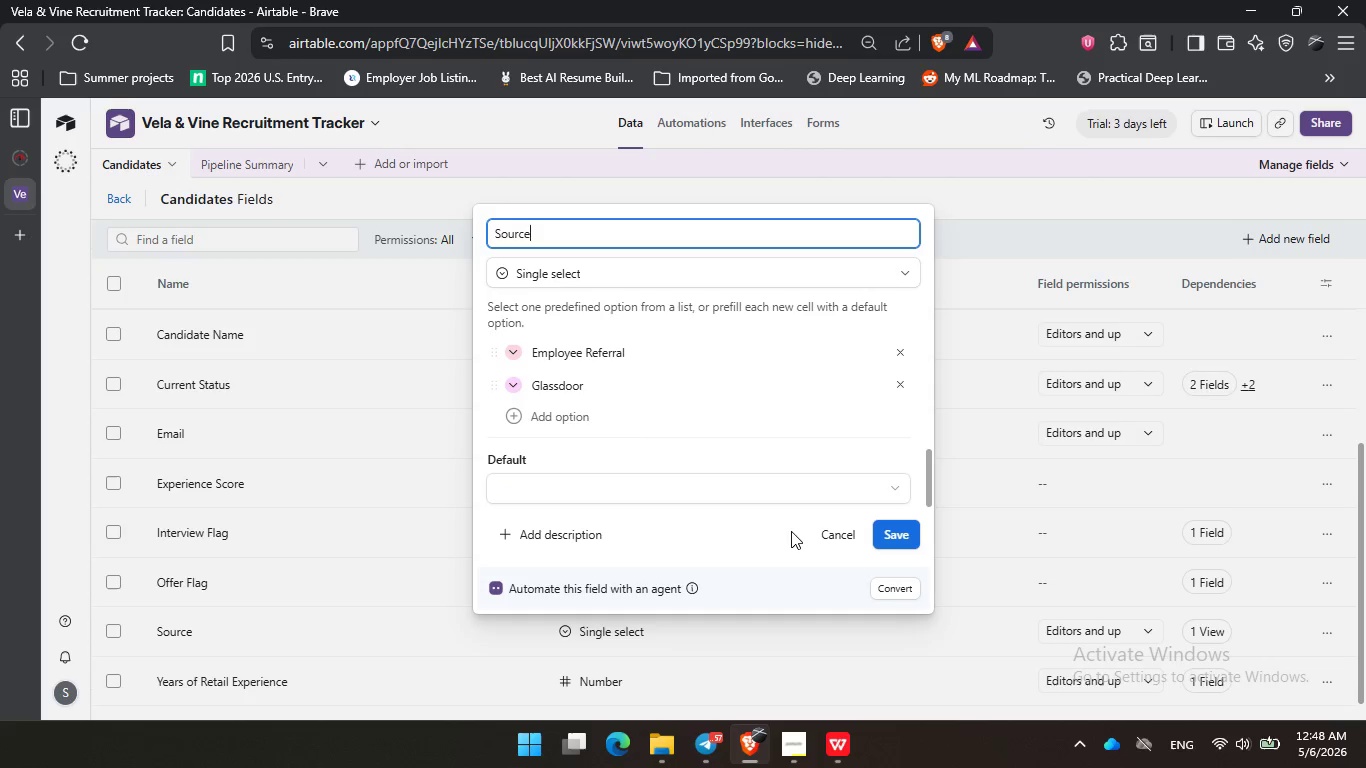 
left_click([820, 534])
 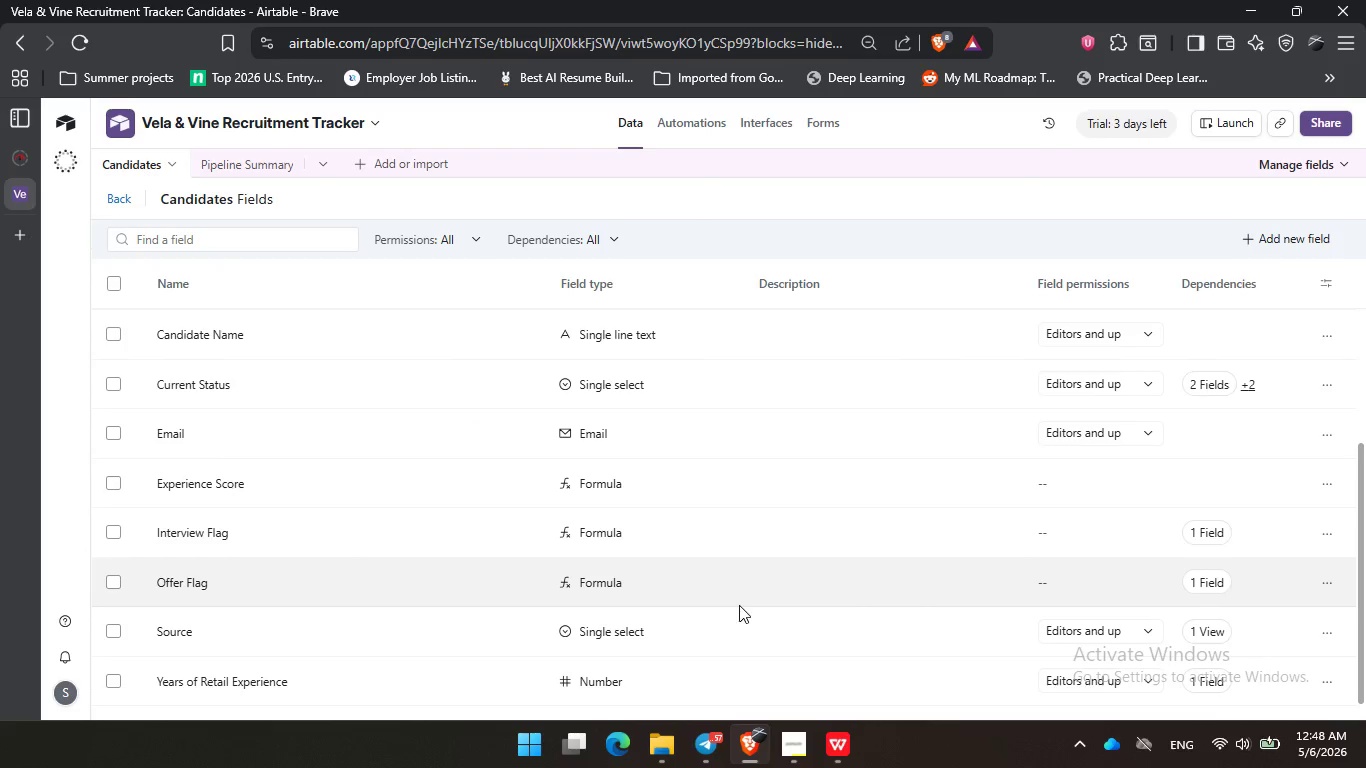 
scroll: coordinate [738, 606], scroll_direction: down, amount: 2.0
 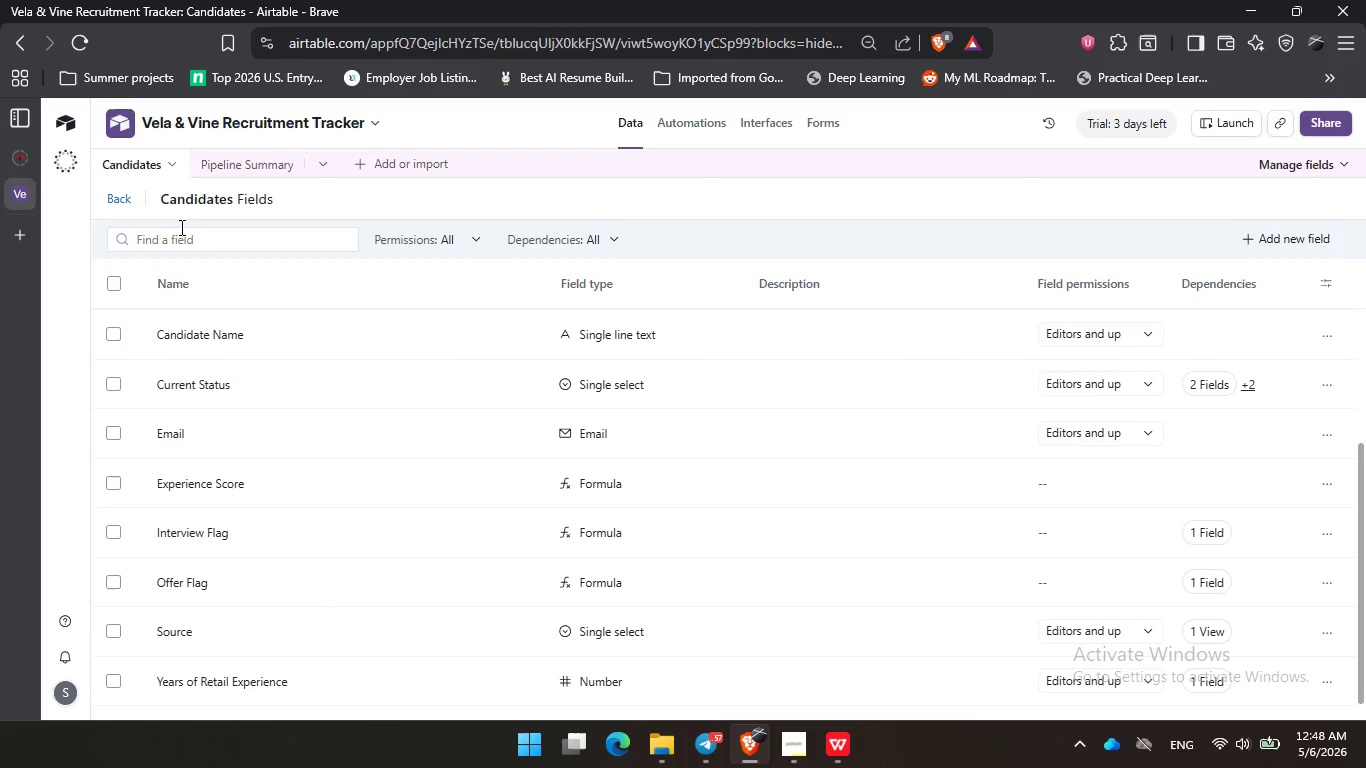 
left_click([119, 199])
 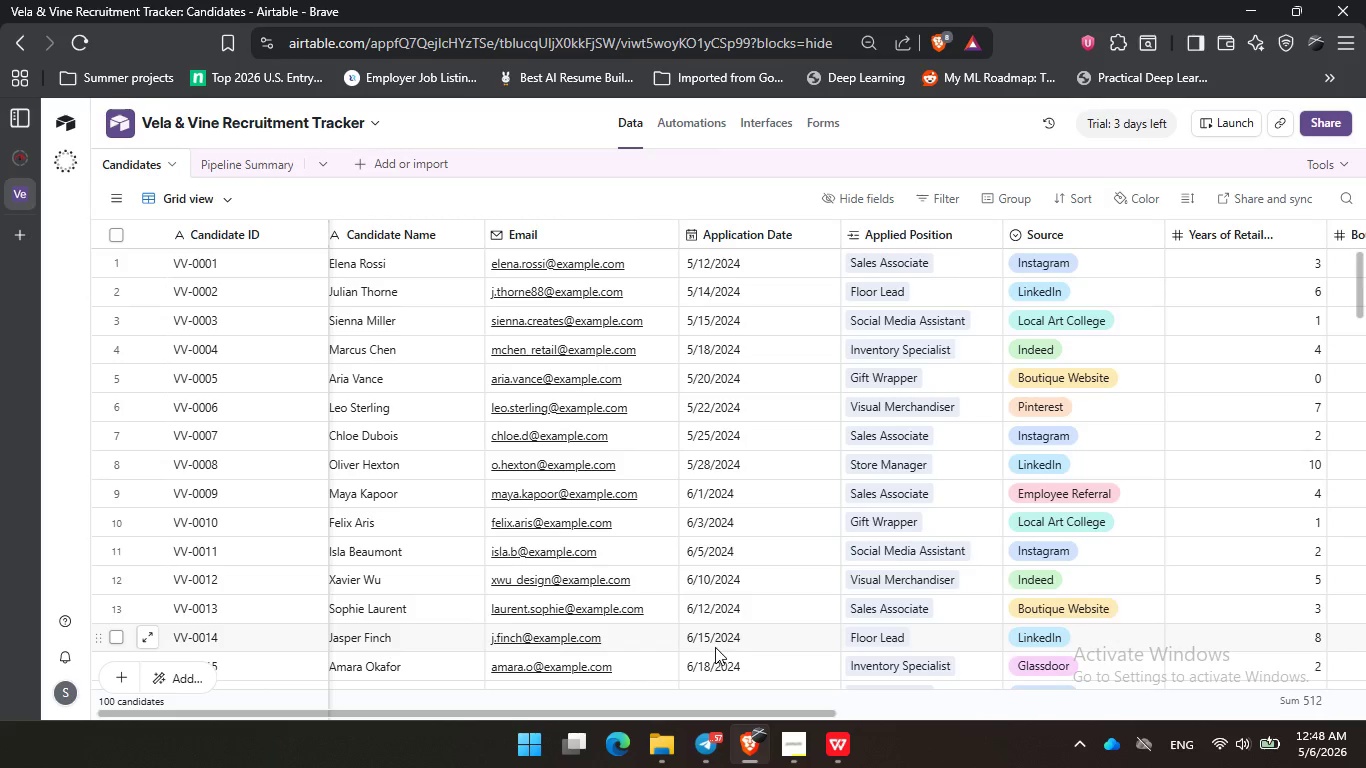 
left_click_drag(start_coordinate=[742, 712], to_coordinate=[679, 680])
 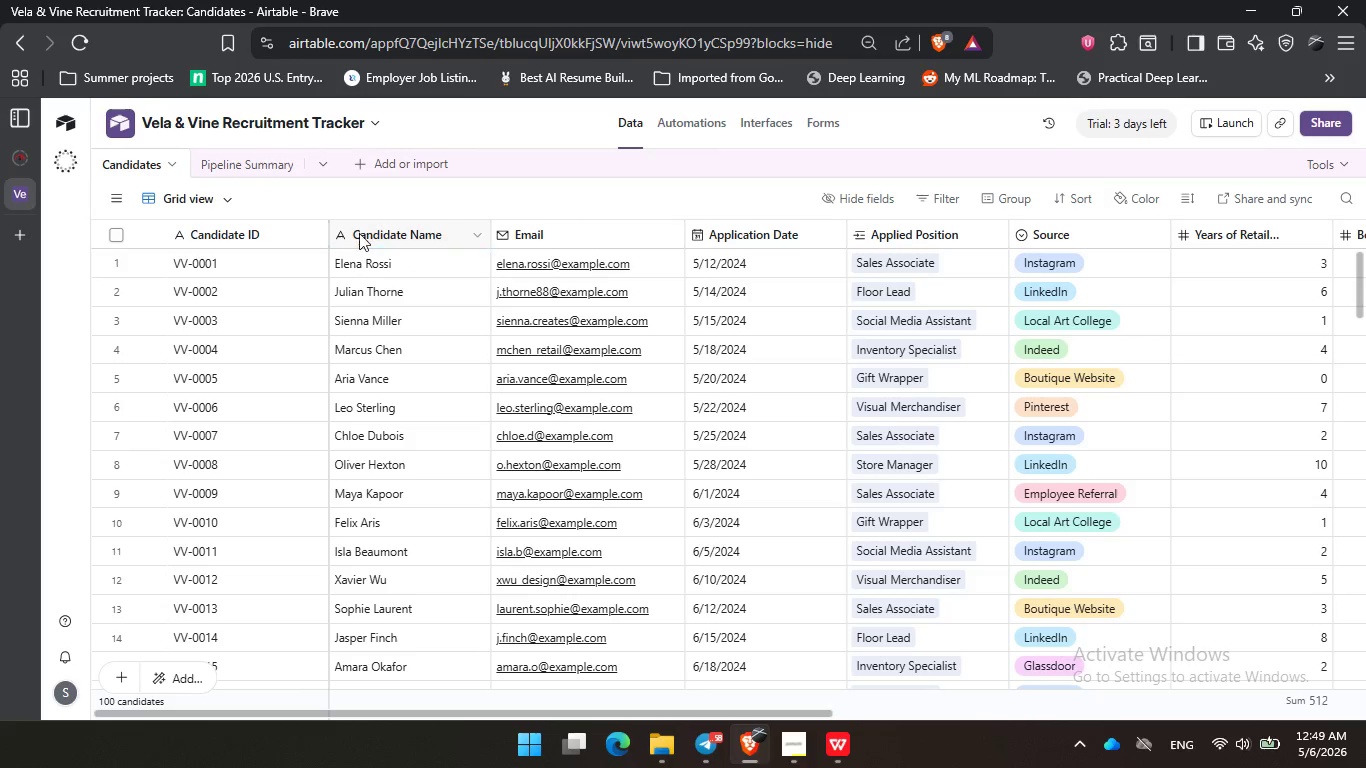 
wait(6.86)
 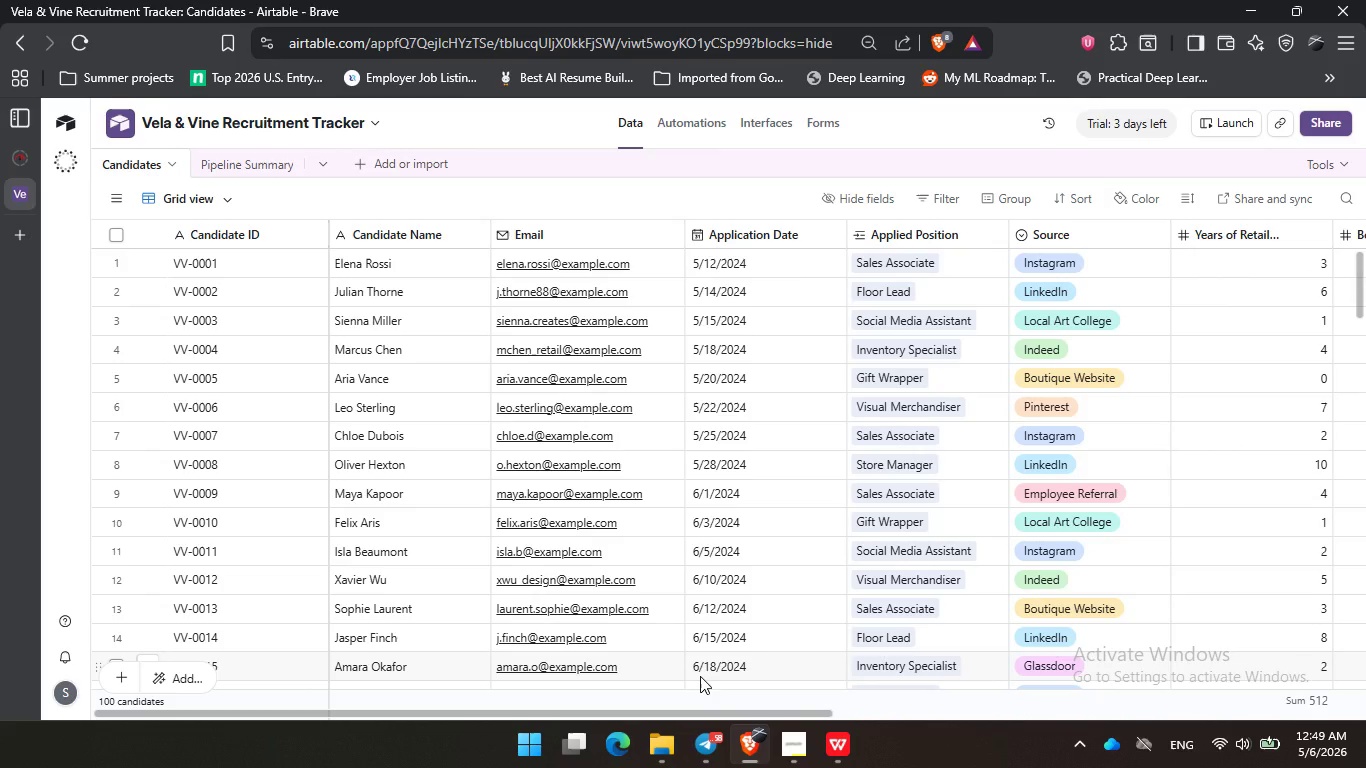 
left_click([188, 339])
 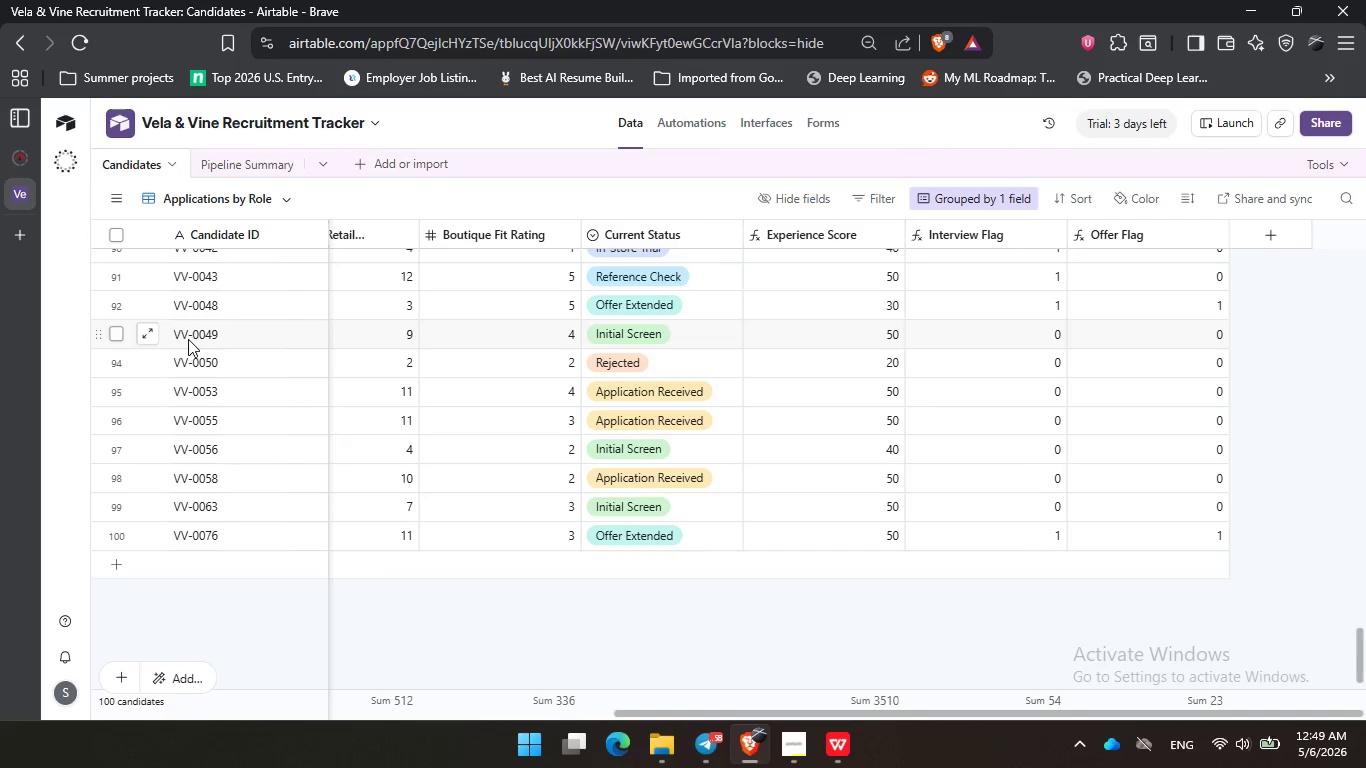 
scroll: coordinate [459, 455], scroll_direction: up, amount: 38.0
 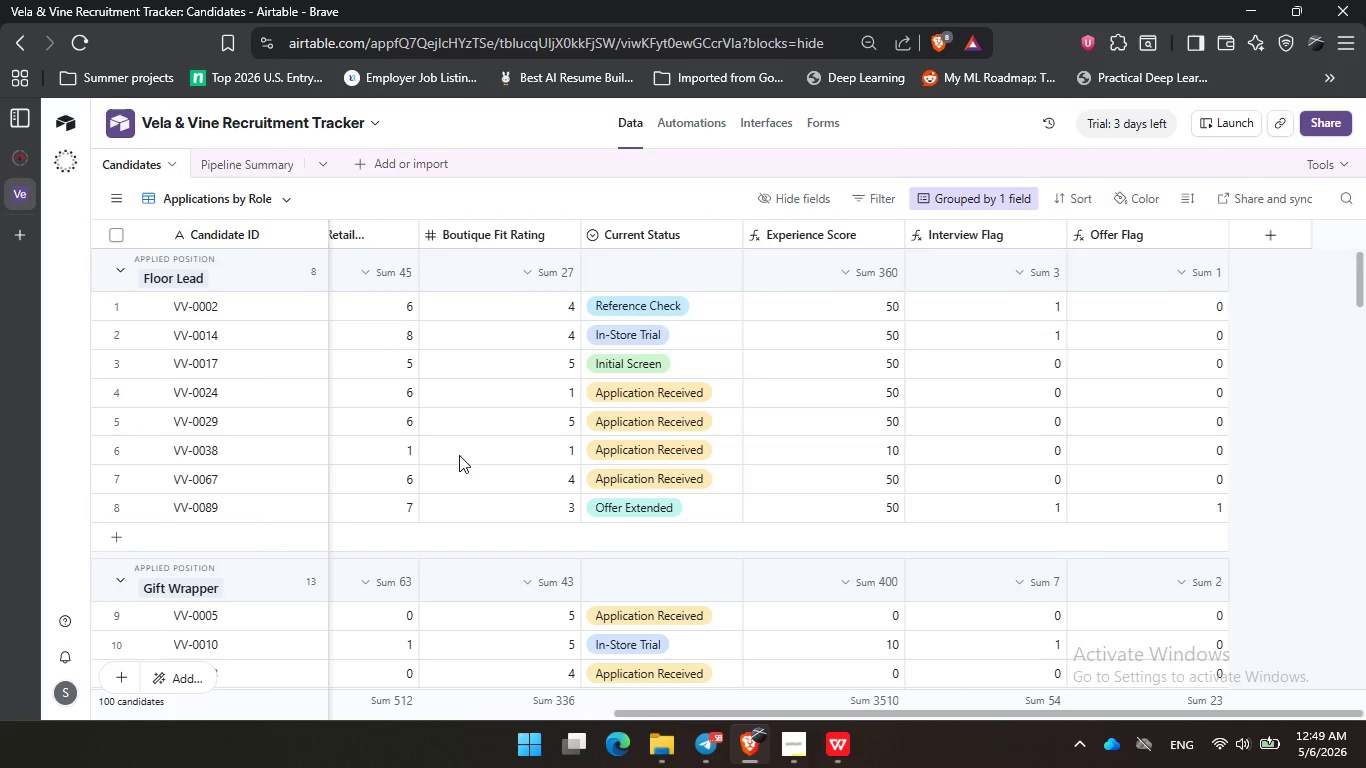 
wait(9.48)
 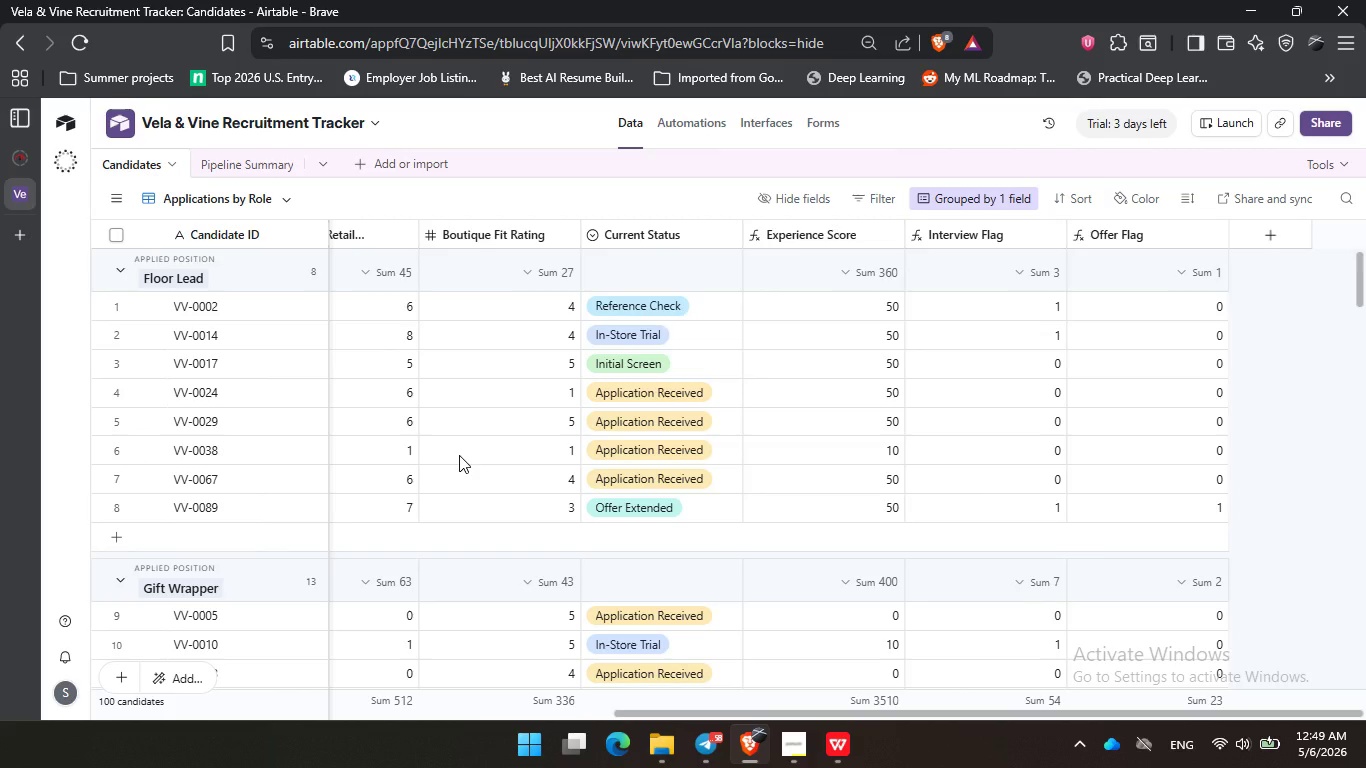 
left_click_drag(start_coordinate=[500, 196], to_coordinate=[511, 196])
 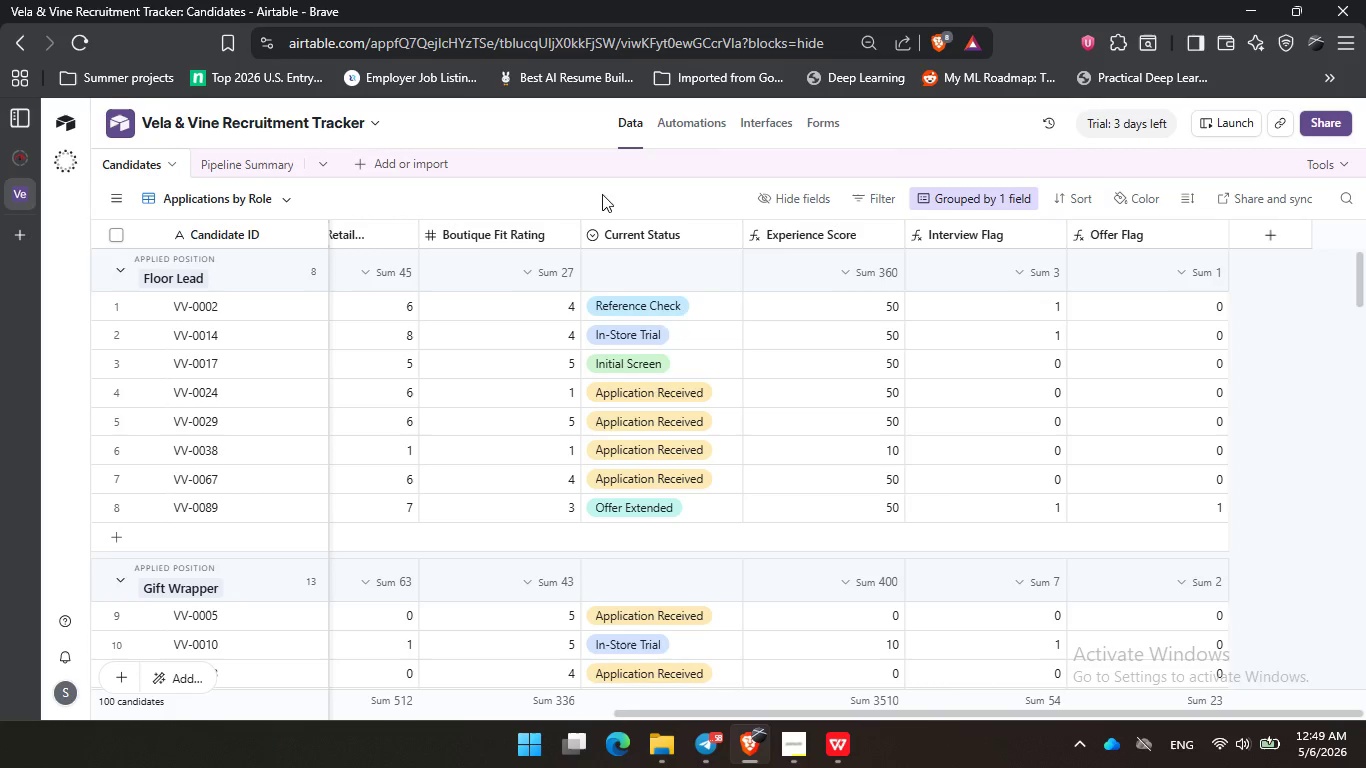 
triple_click([621, 194])
 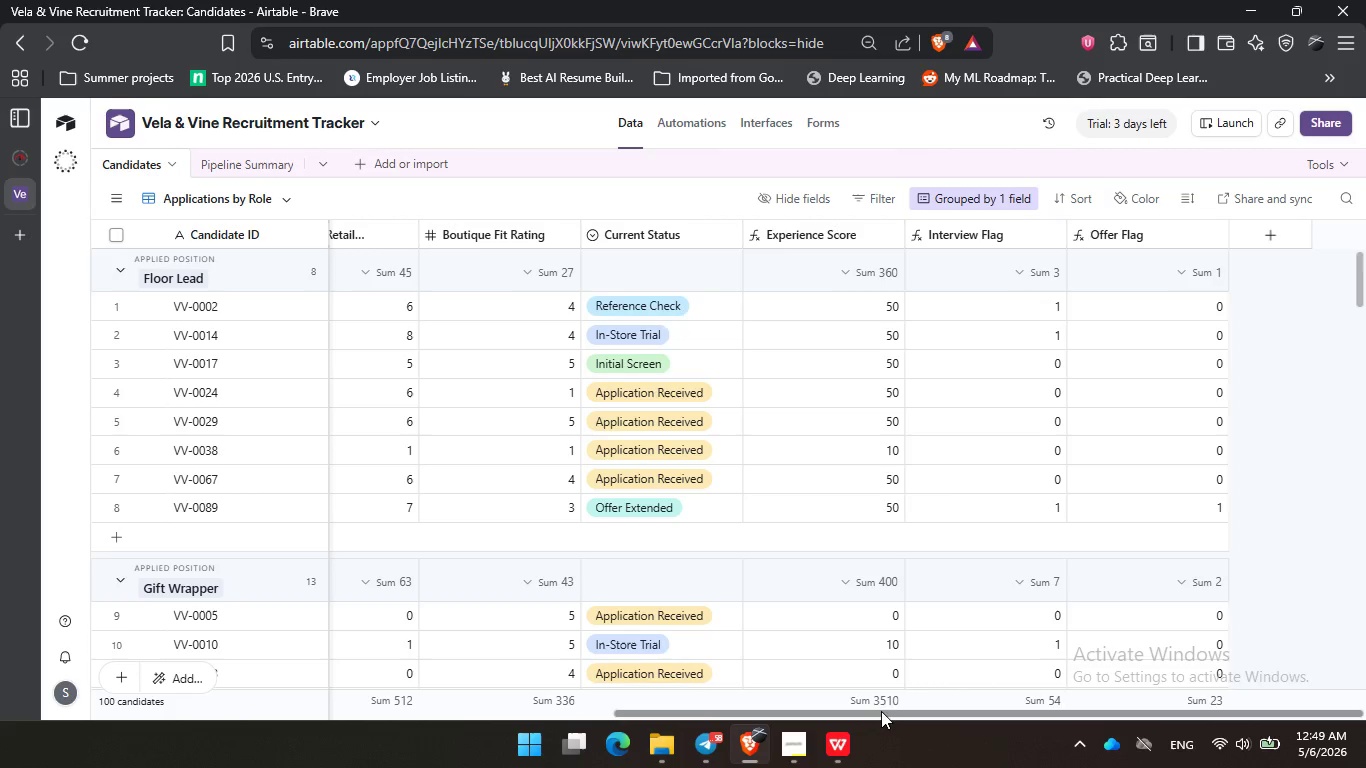 
left_click_drag(start_coordinate=[884, 713], to_coordinate=[621, 716])
 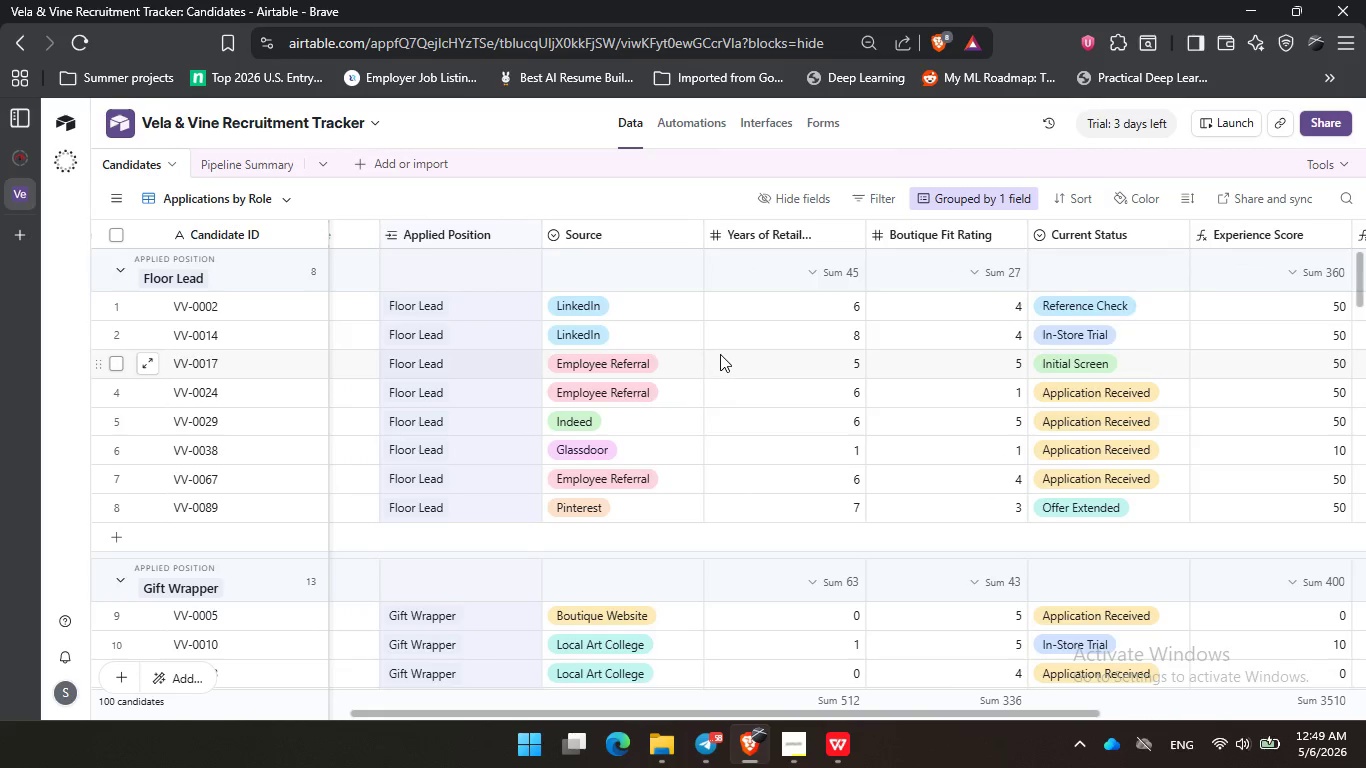 
scroll: coordinate [716, 338], scroll_direction: up, amount: 3.0
 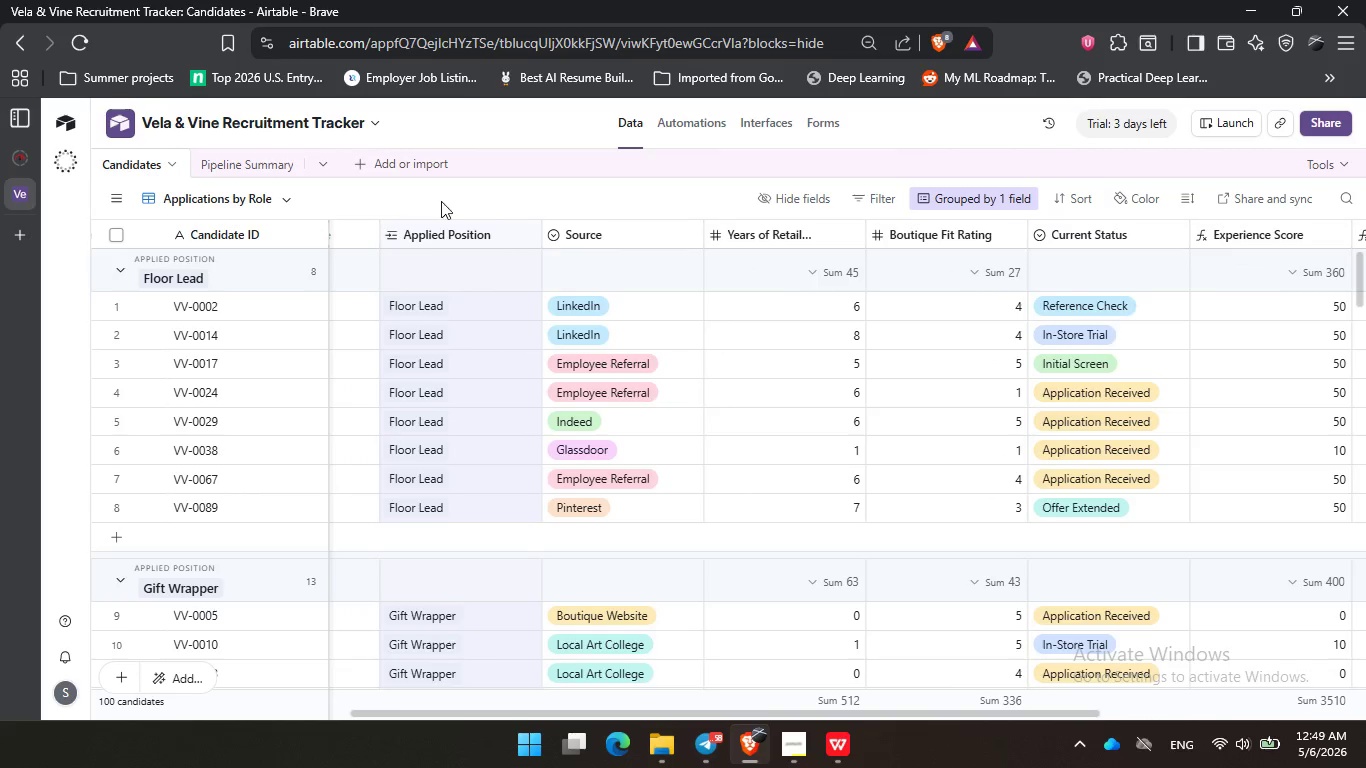 
double_click([543, 201])
 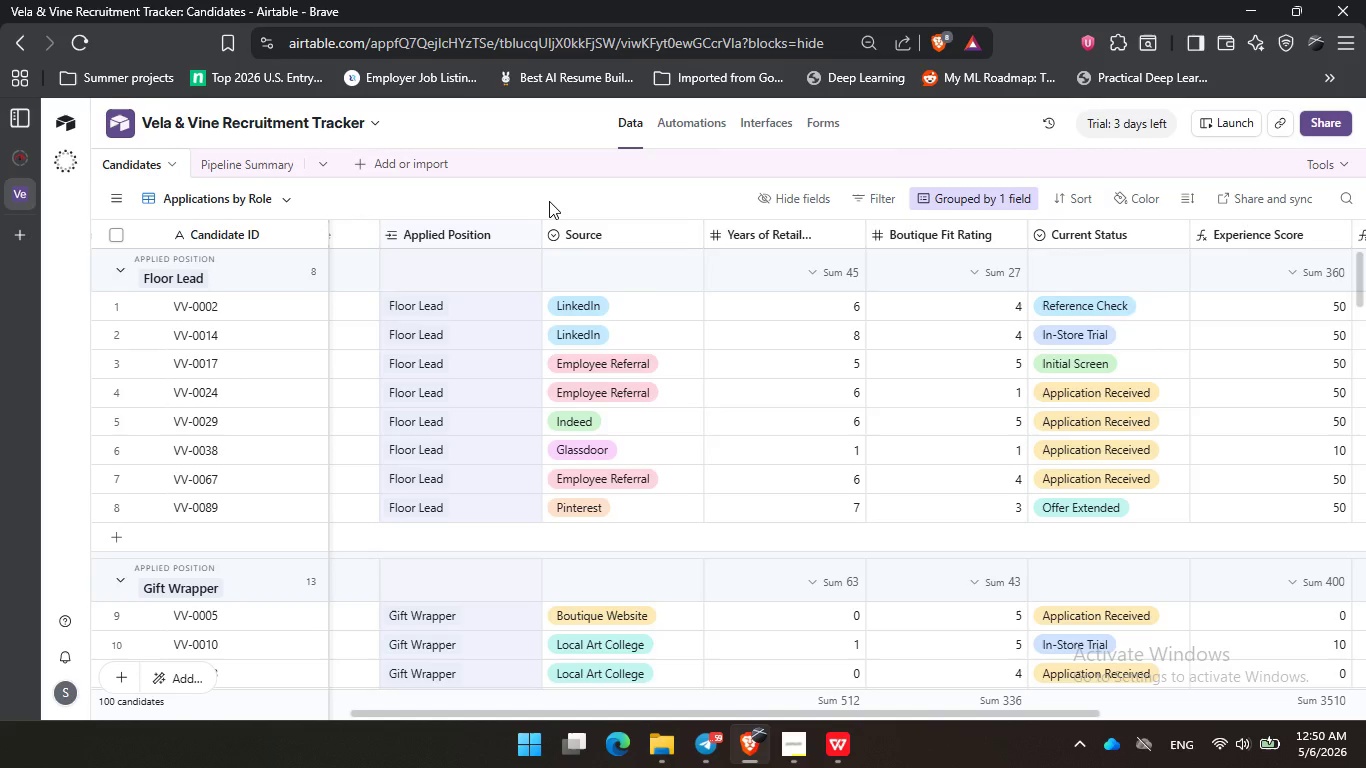 
wait(47.39)
 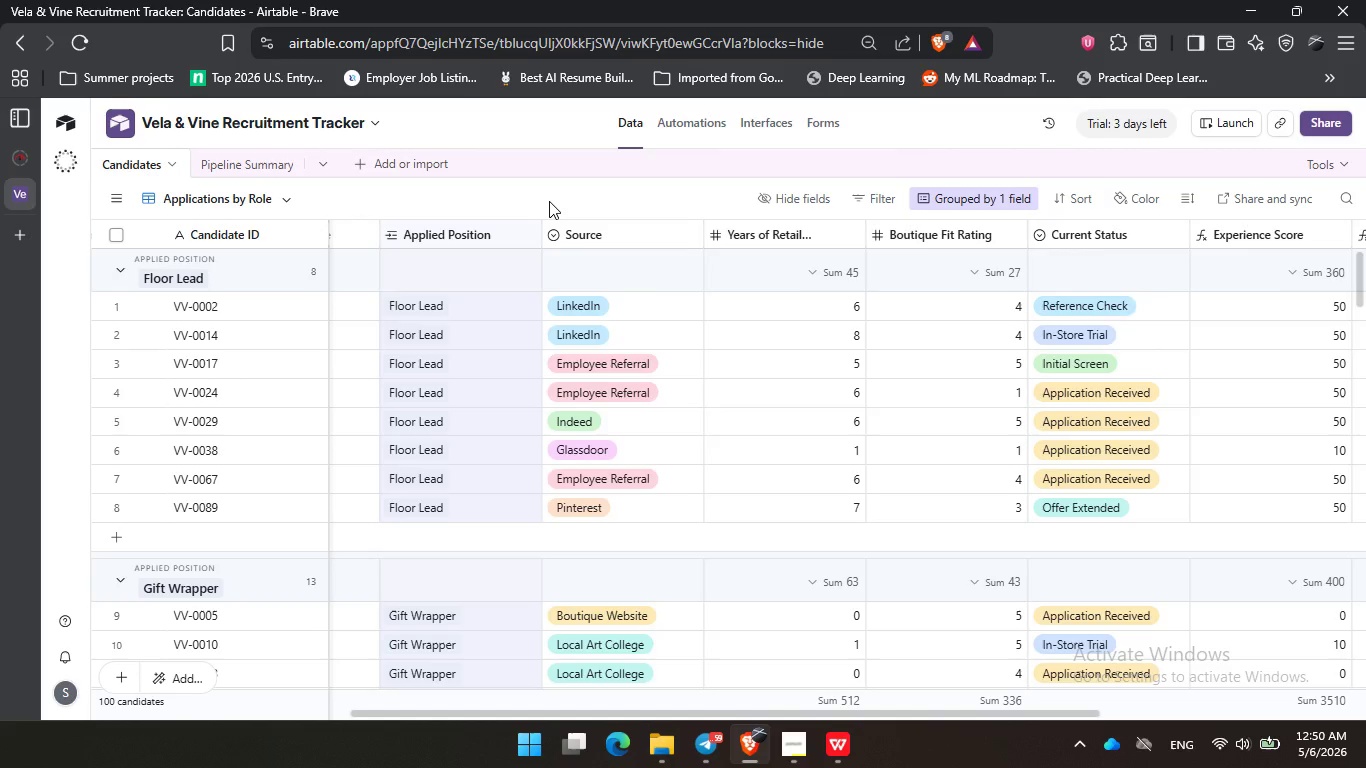 
left_click_drag(start_coordinate=[561, 715], to_coordinate=[296, 699])
 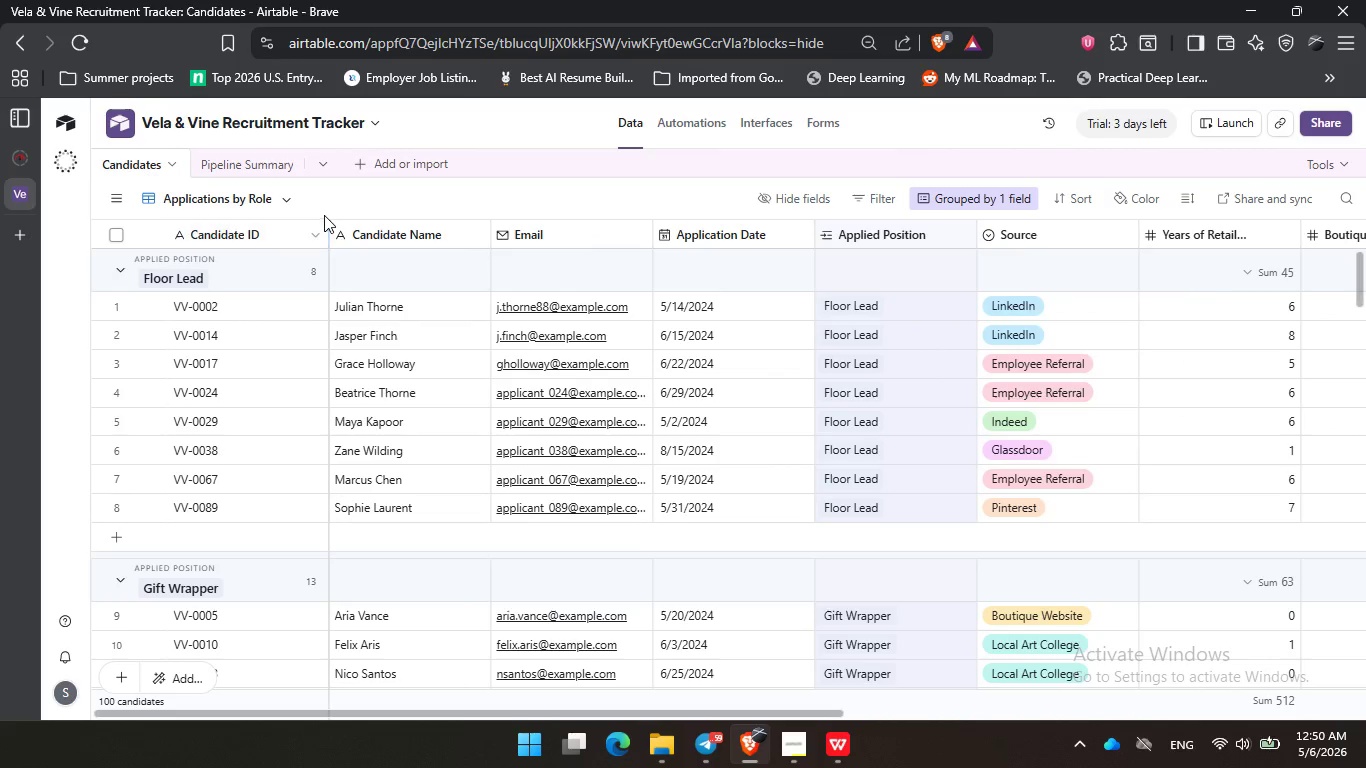 
left_click([350, 203])
 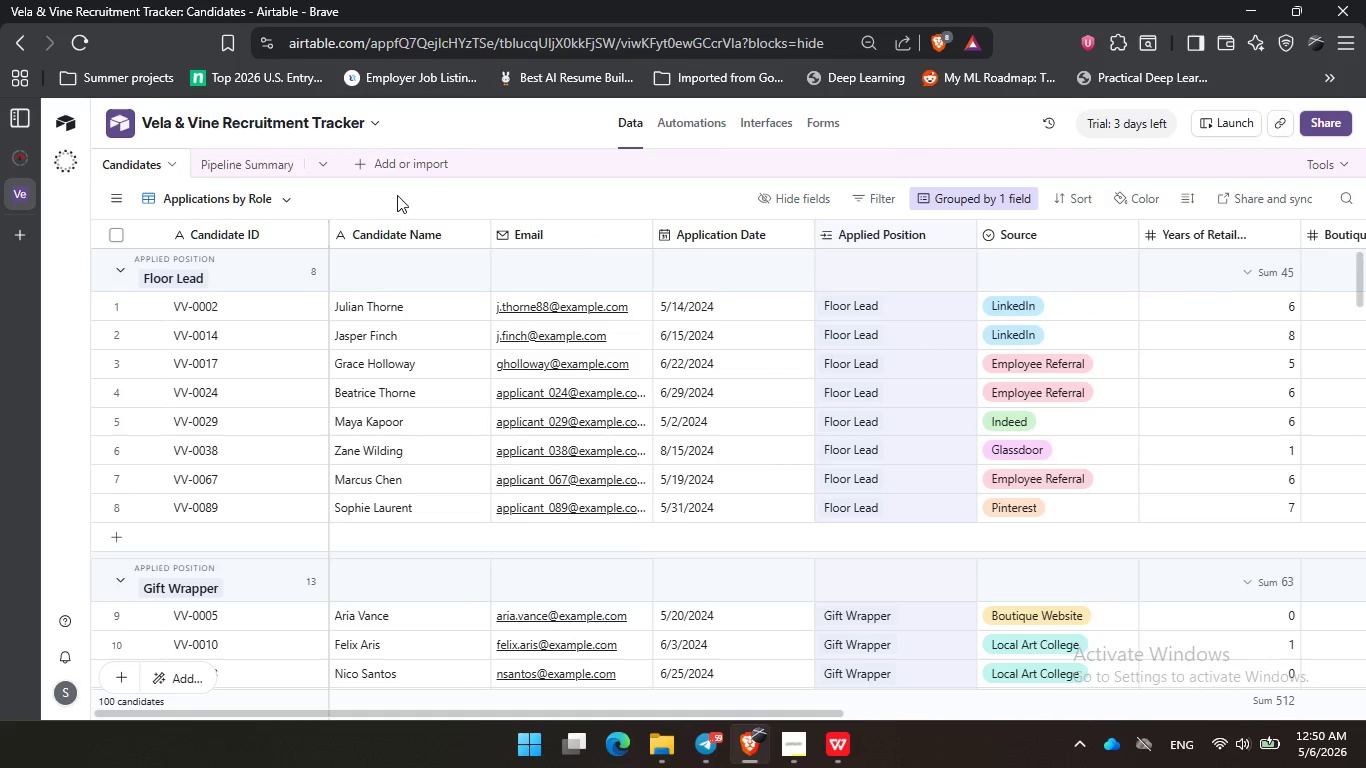 
left_click_drag(start_coordinate=[399, 195], to_coordinate=[404, 195])
 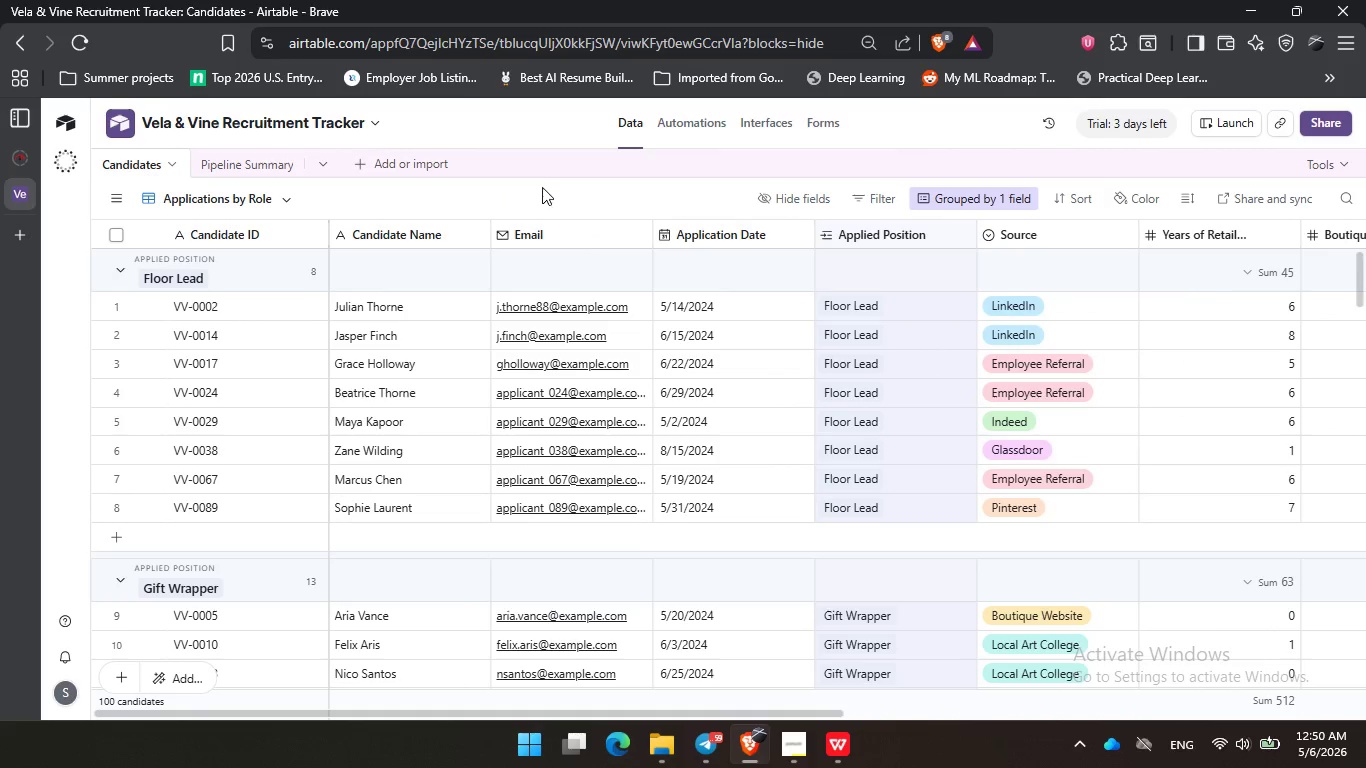 
left_click_drag(start_coordinate=[542, 187], to_coordinate=[554, 187])
 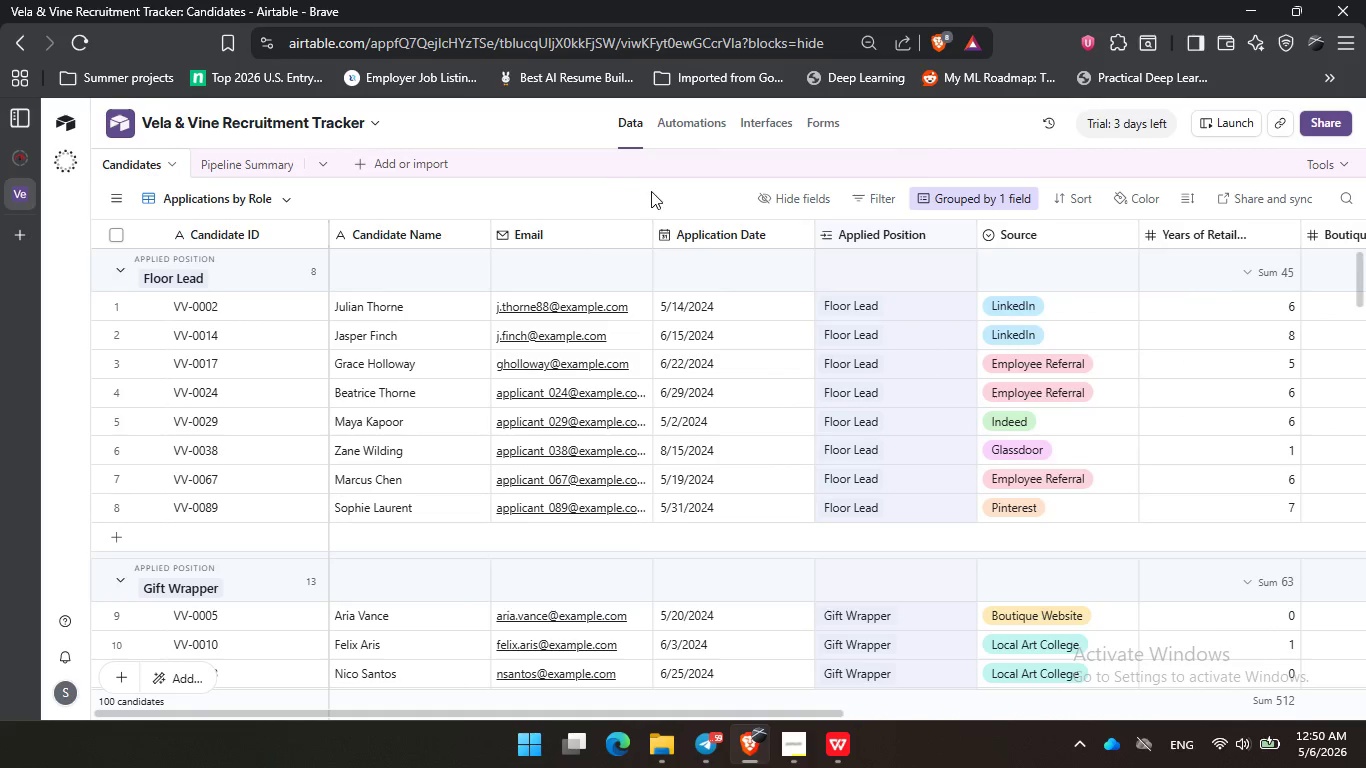 
triple_click([652, 191])
 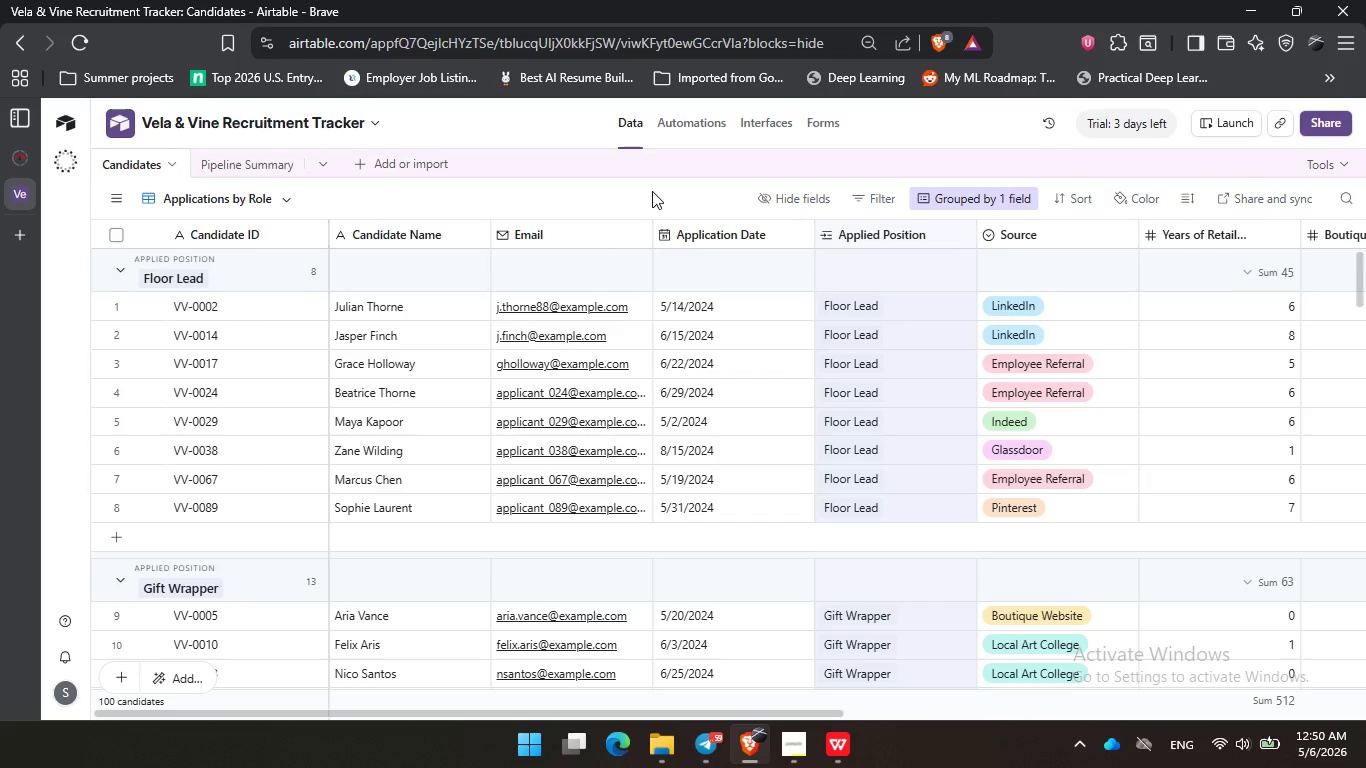 
wait(23.61)
 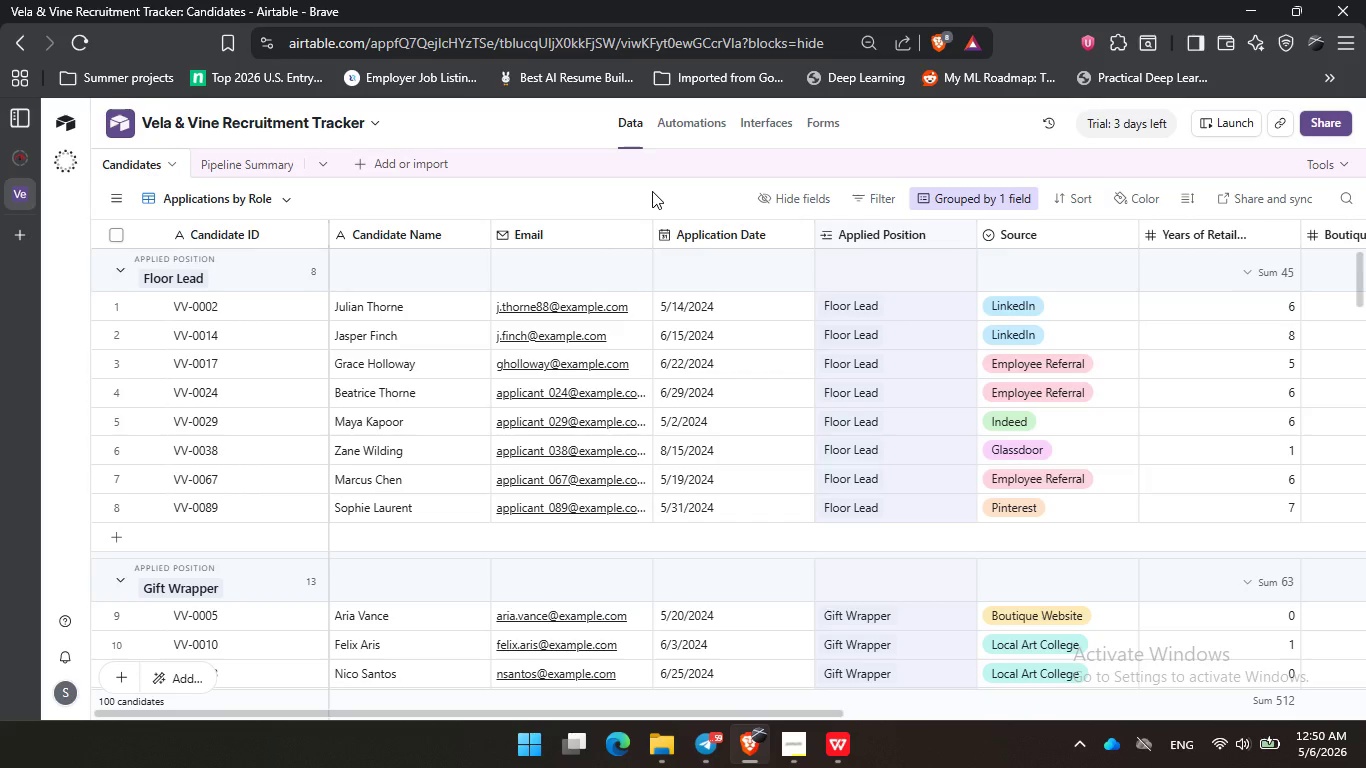 
double_click([643, 196])
 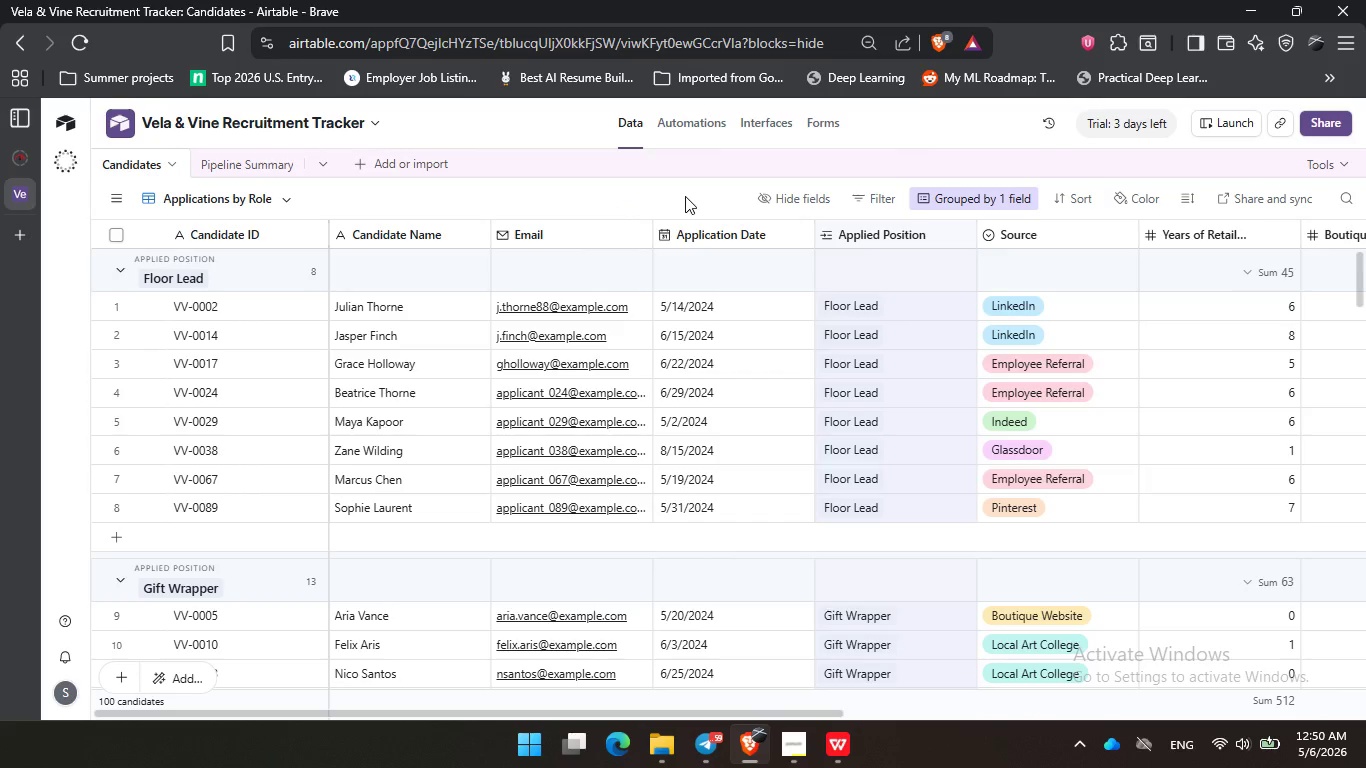 
left_click([685, 196])
 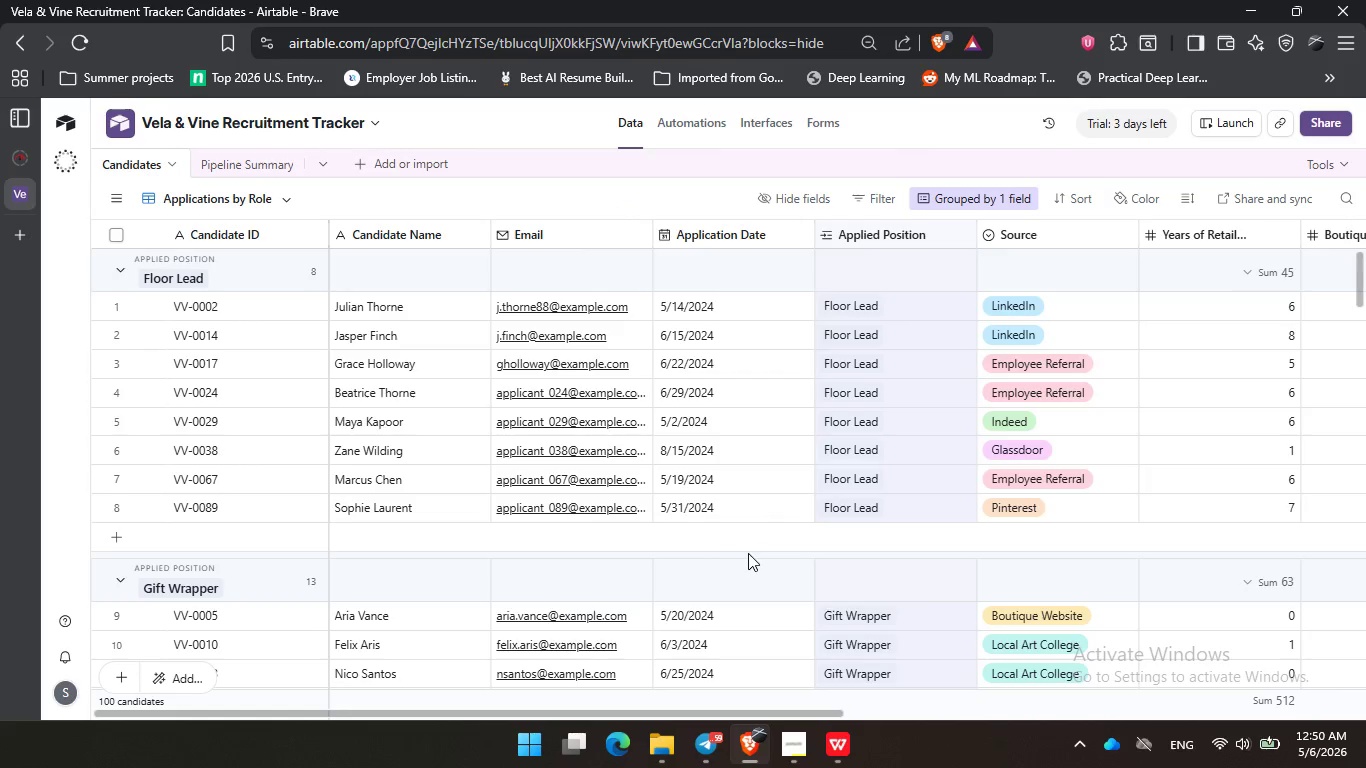 
left_click([781, 556])
 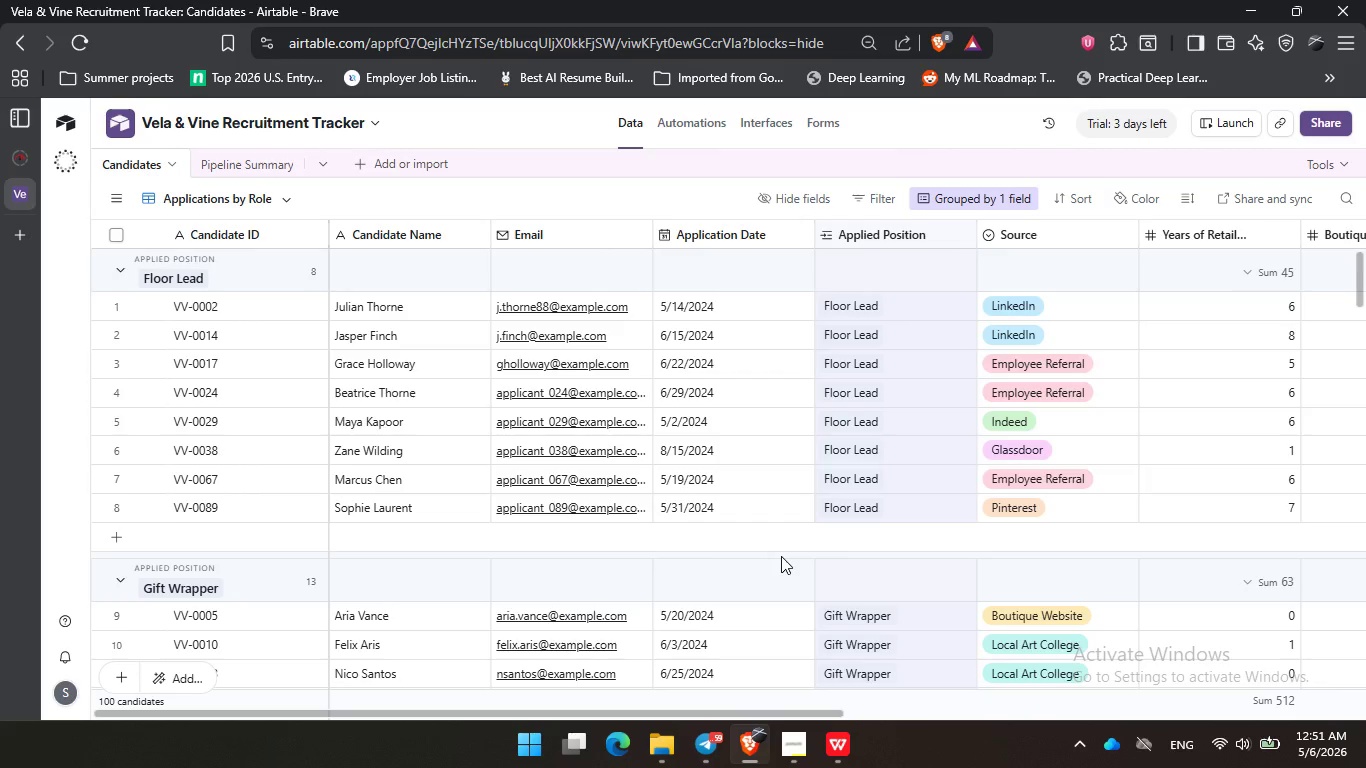 
wait(28.3)
 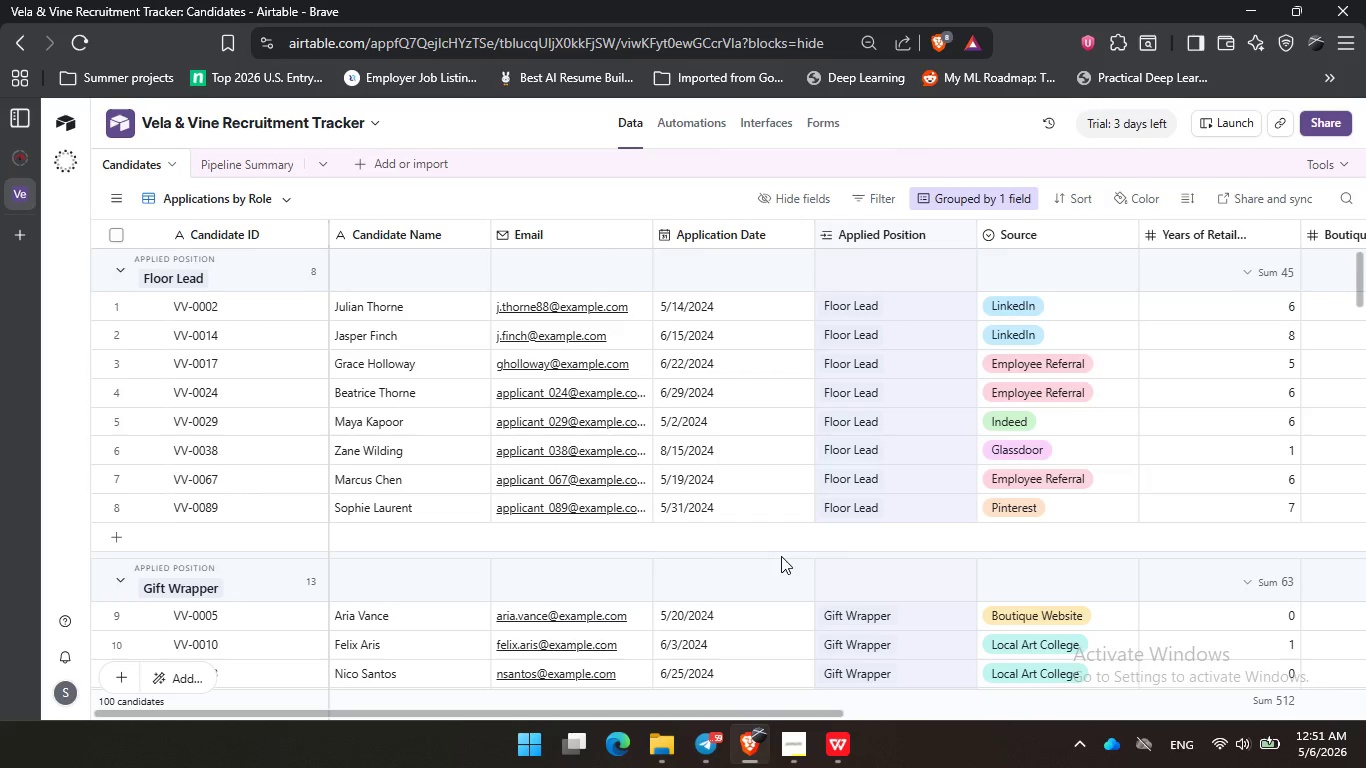 
left_click_drag(start_coordinate=[400, 193], to_coordinate=[405, 193])
 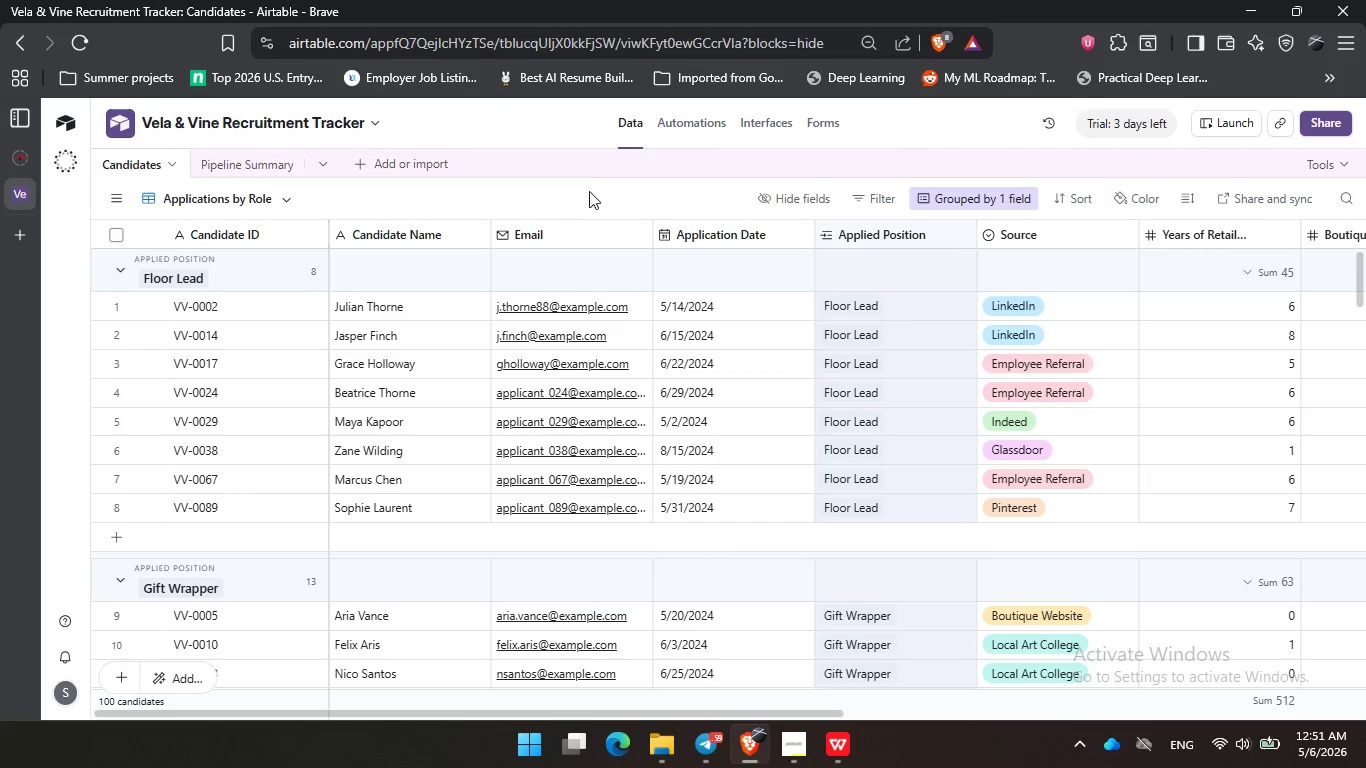 
triple_click([589, 191])
 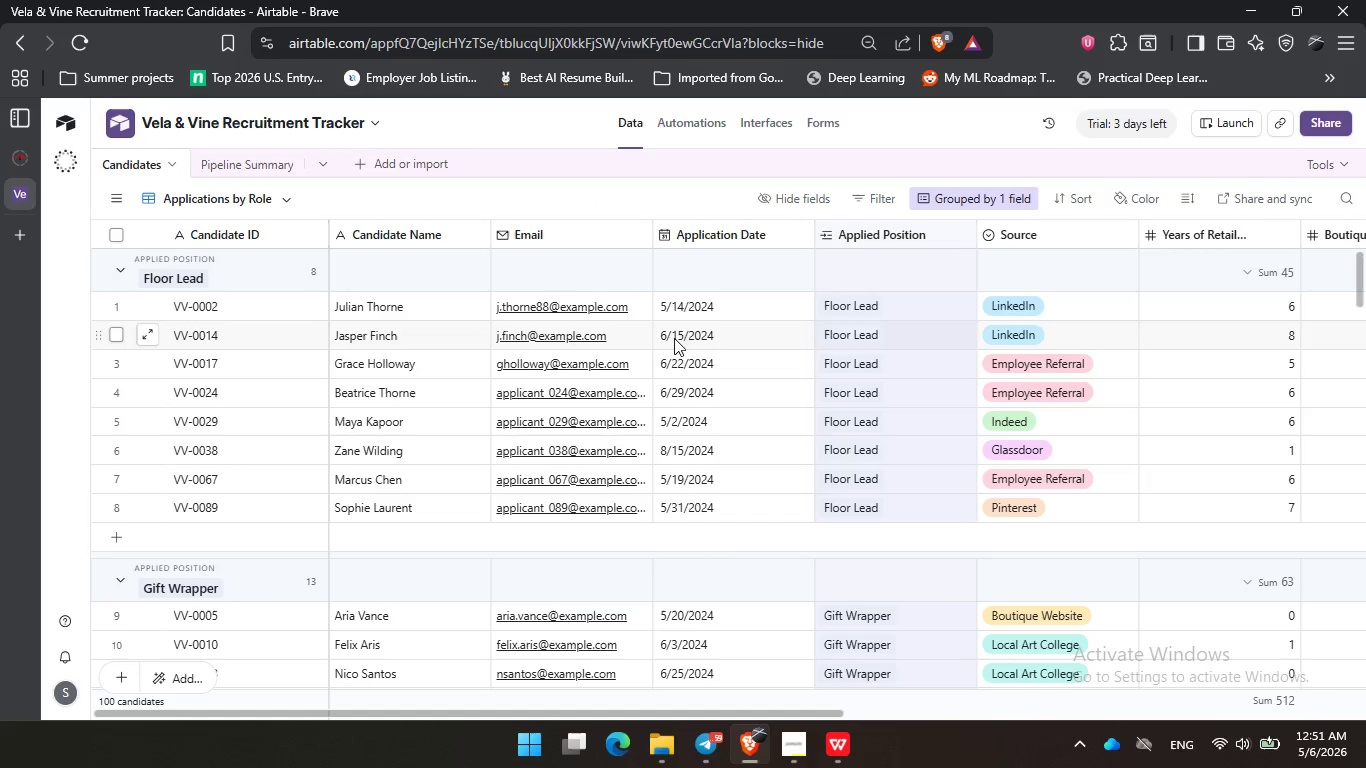 
scroll: coordinate [674, 354], scroll_direction: down, amount: 3.0
 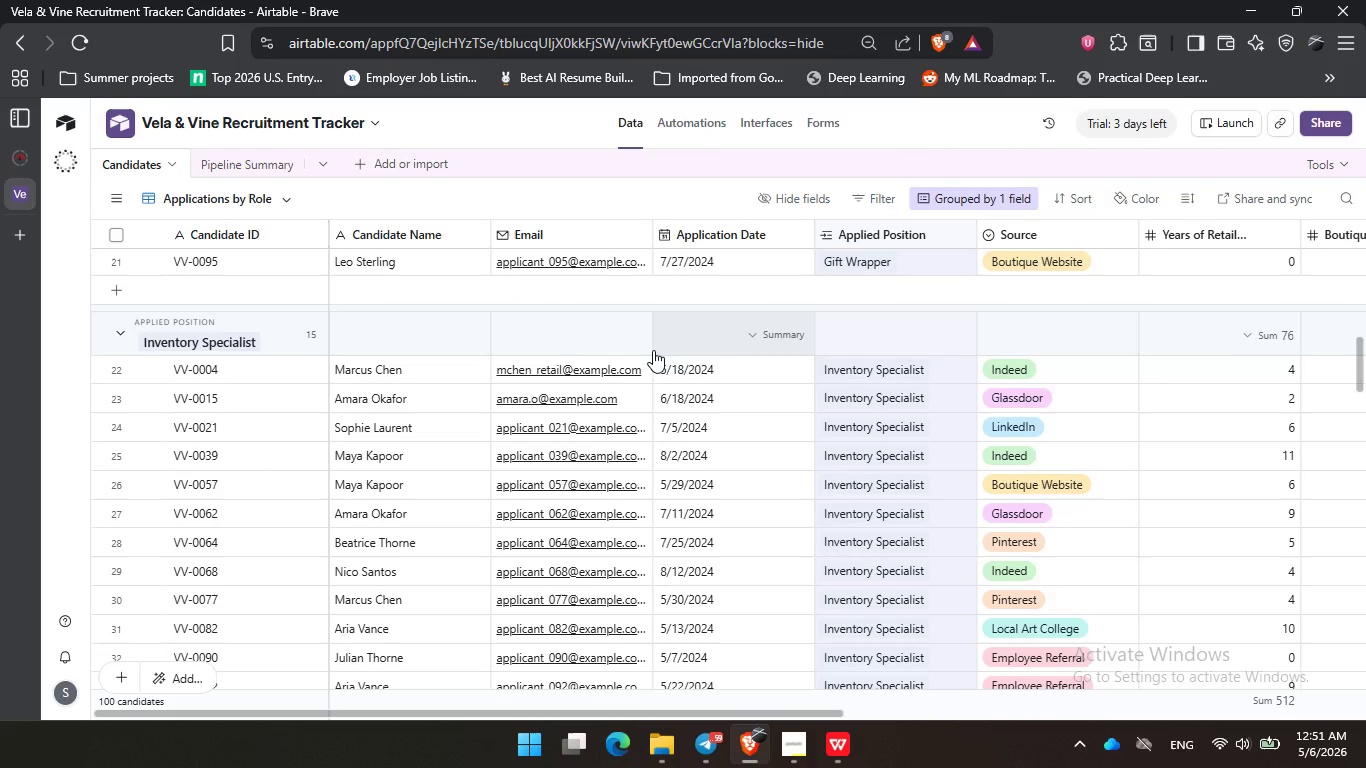 
wait(9.31)
 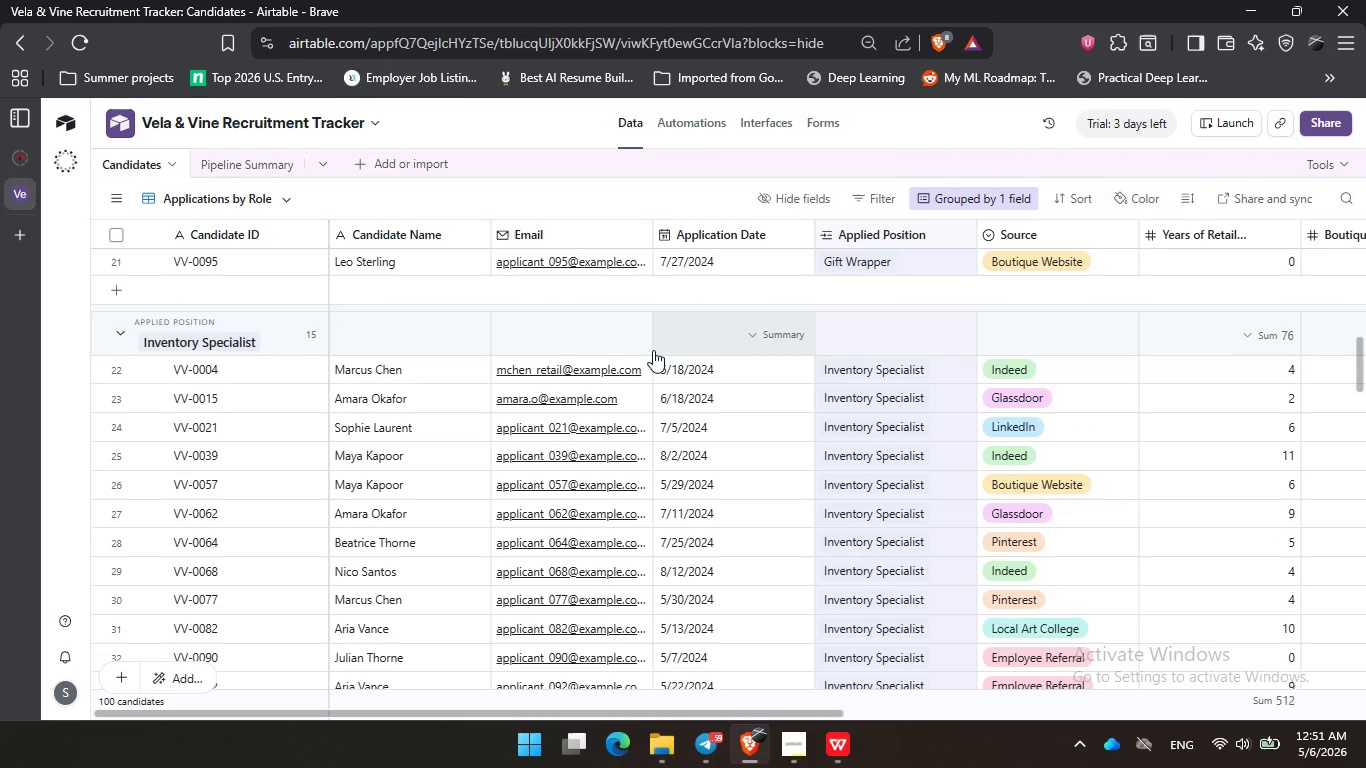 
scroll: coordinate [568, 362], scroll_direction: down, amount: 2.0
 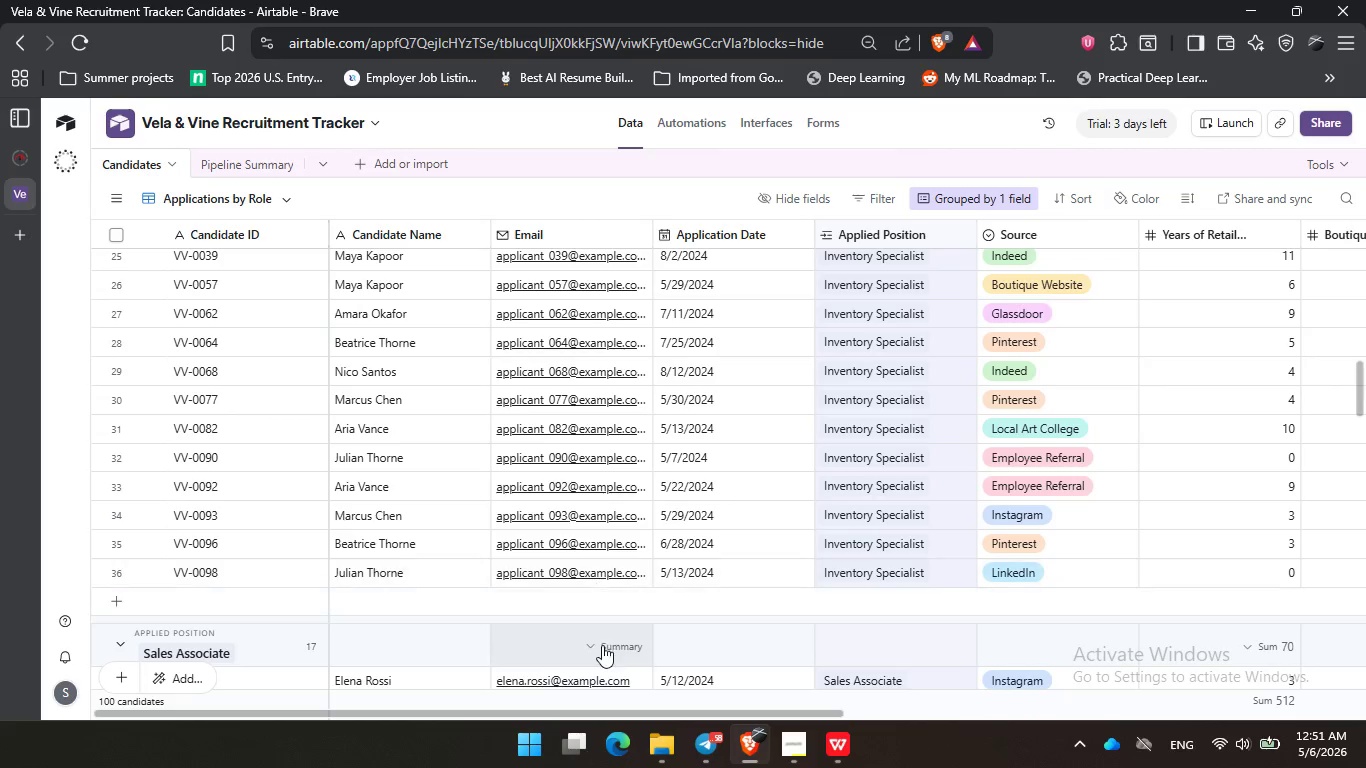 
wait(6.16)
 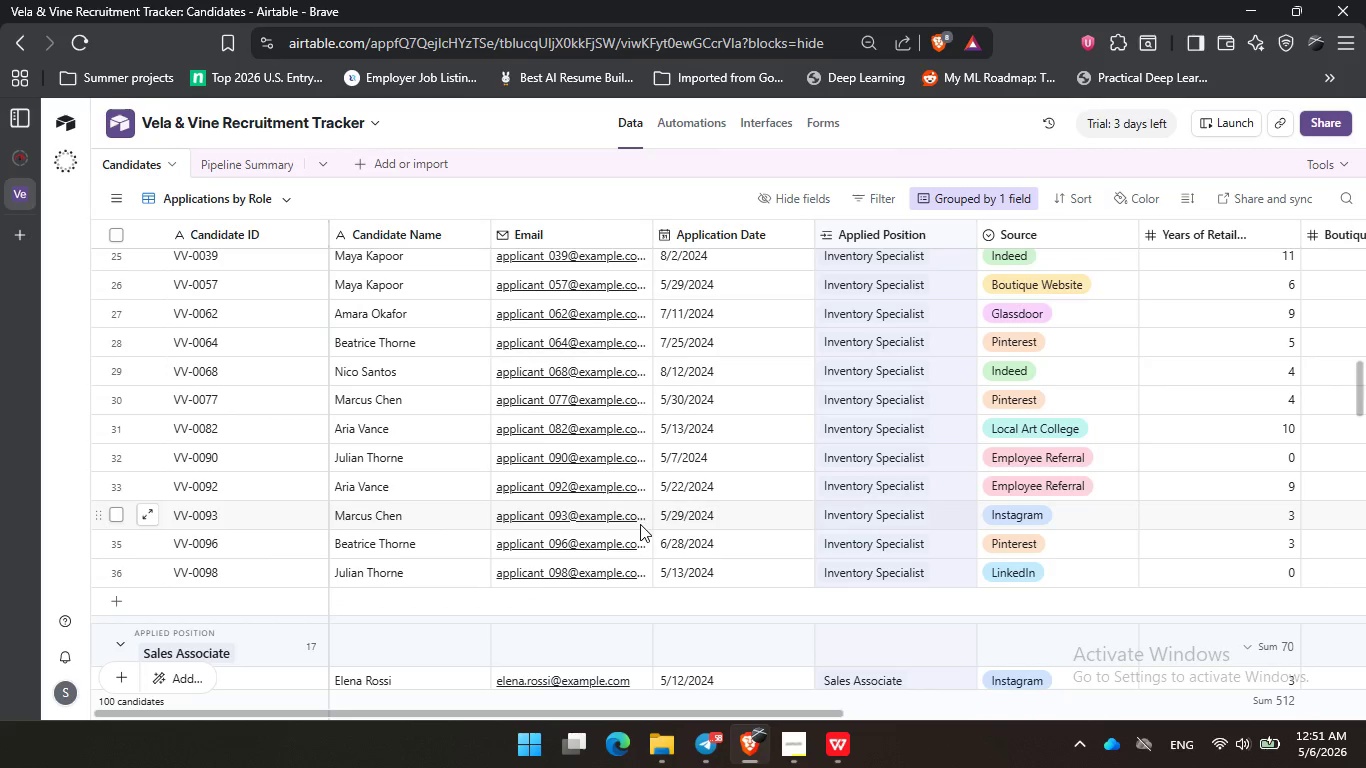 
left_click_drag(start_coordinate=[621, 715], to_coordinate=[596, 696])
 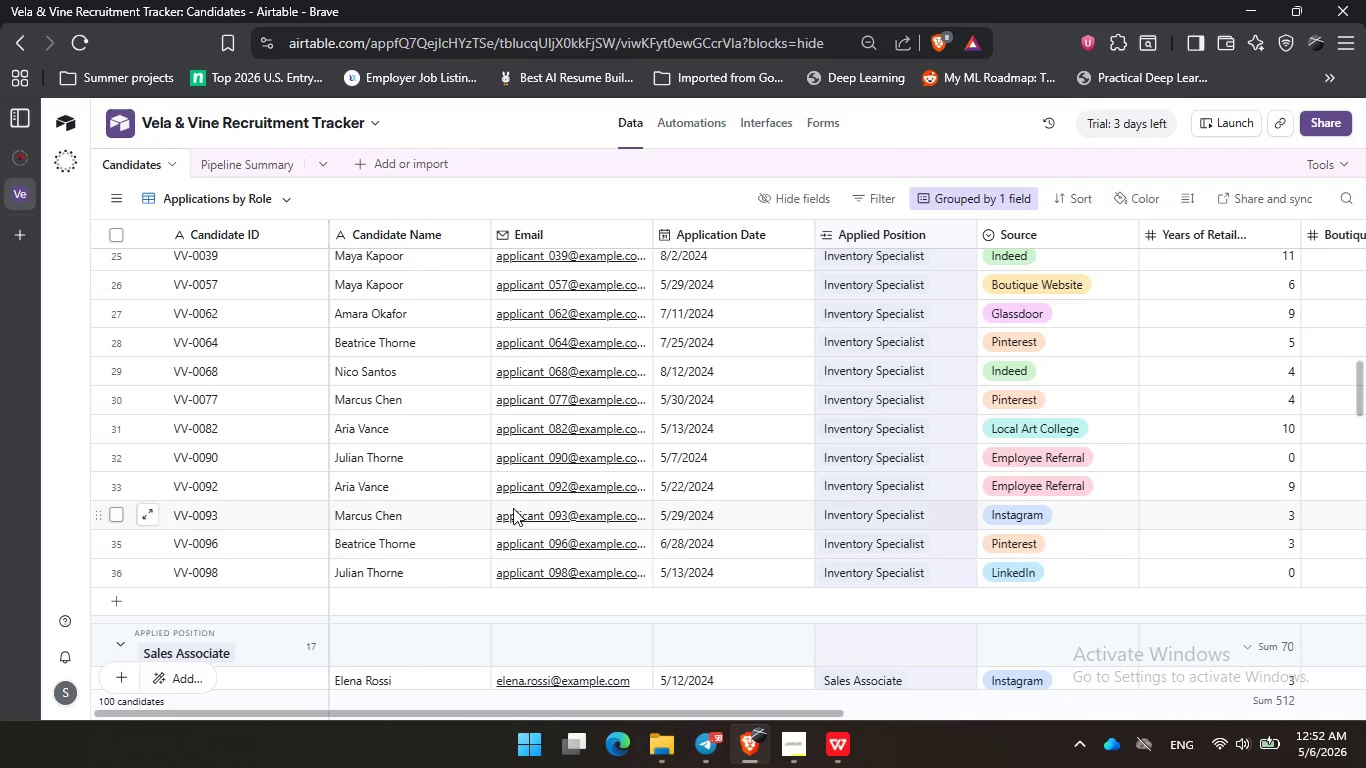 
scroll: coordinate [513, 508], scroll_direction: down, amount: 8.0
 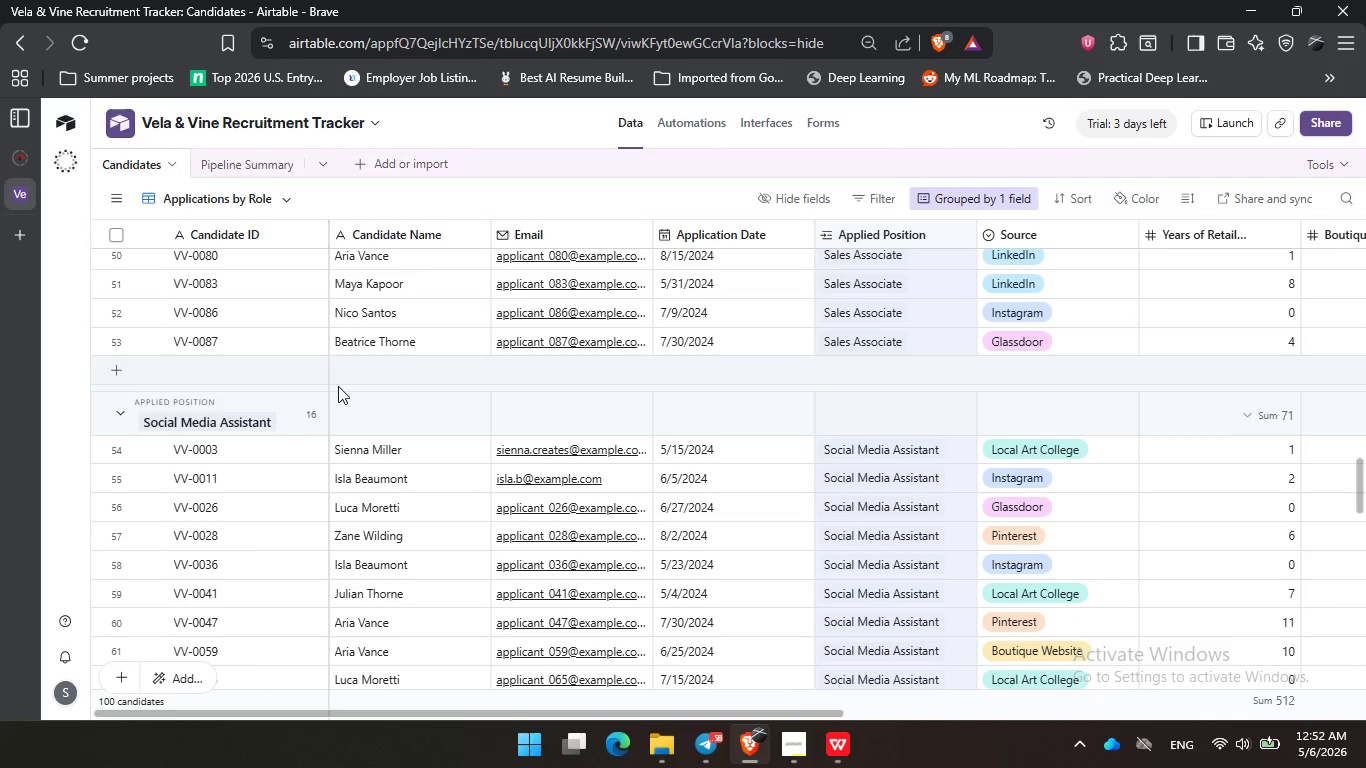 
left_click([339, 388])
 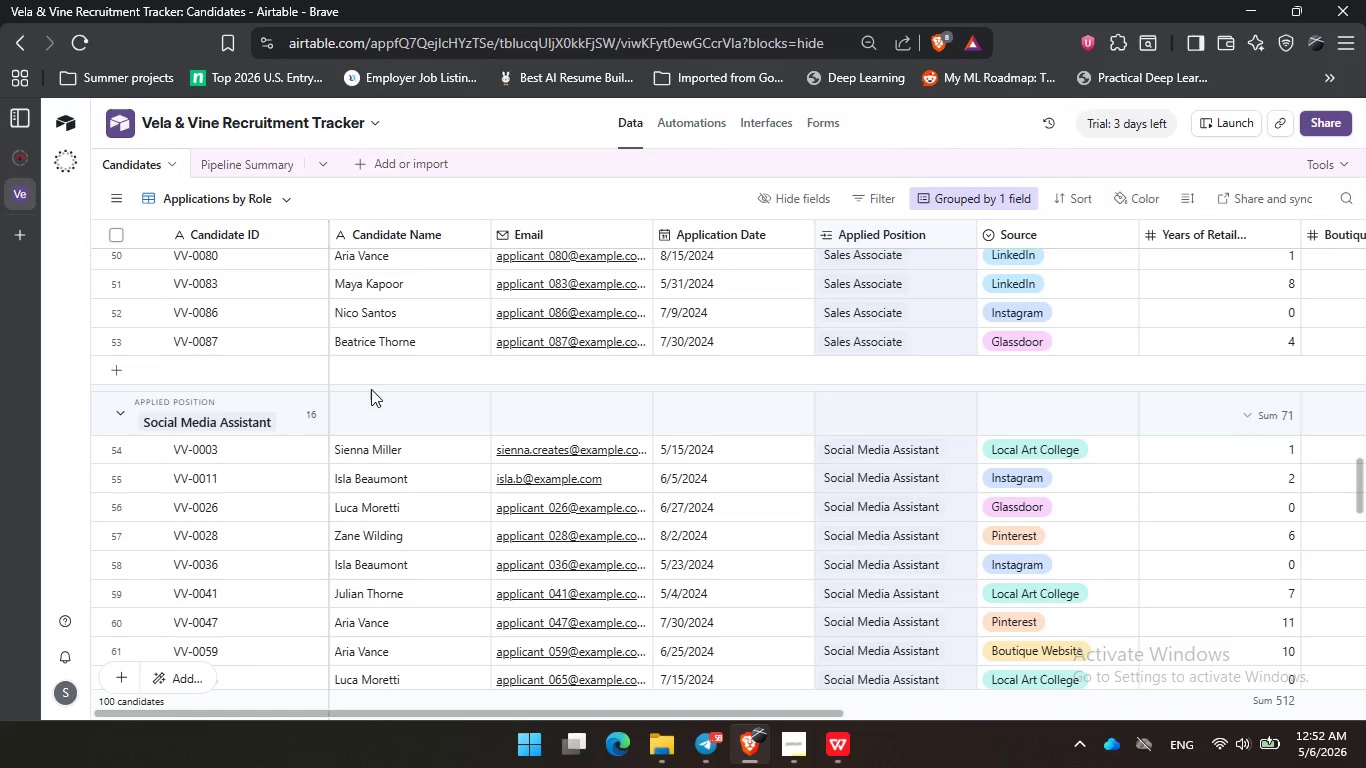 
left_click([372, 389])
 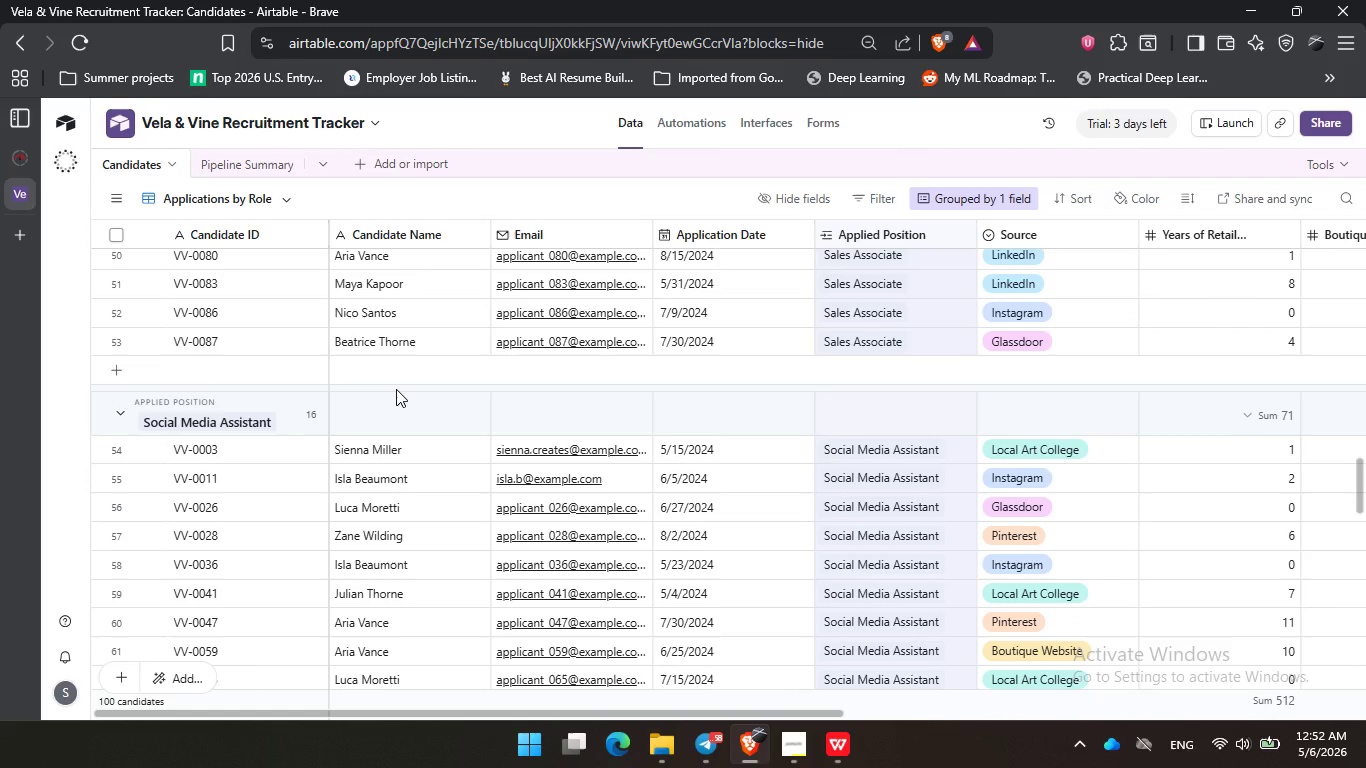 
left_click([396, 389])
 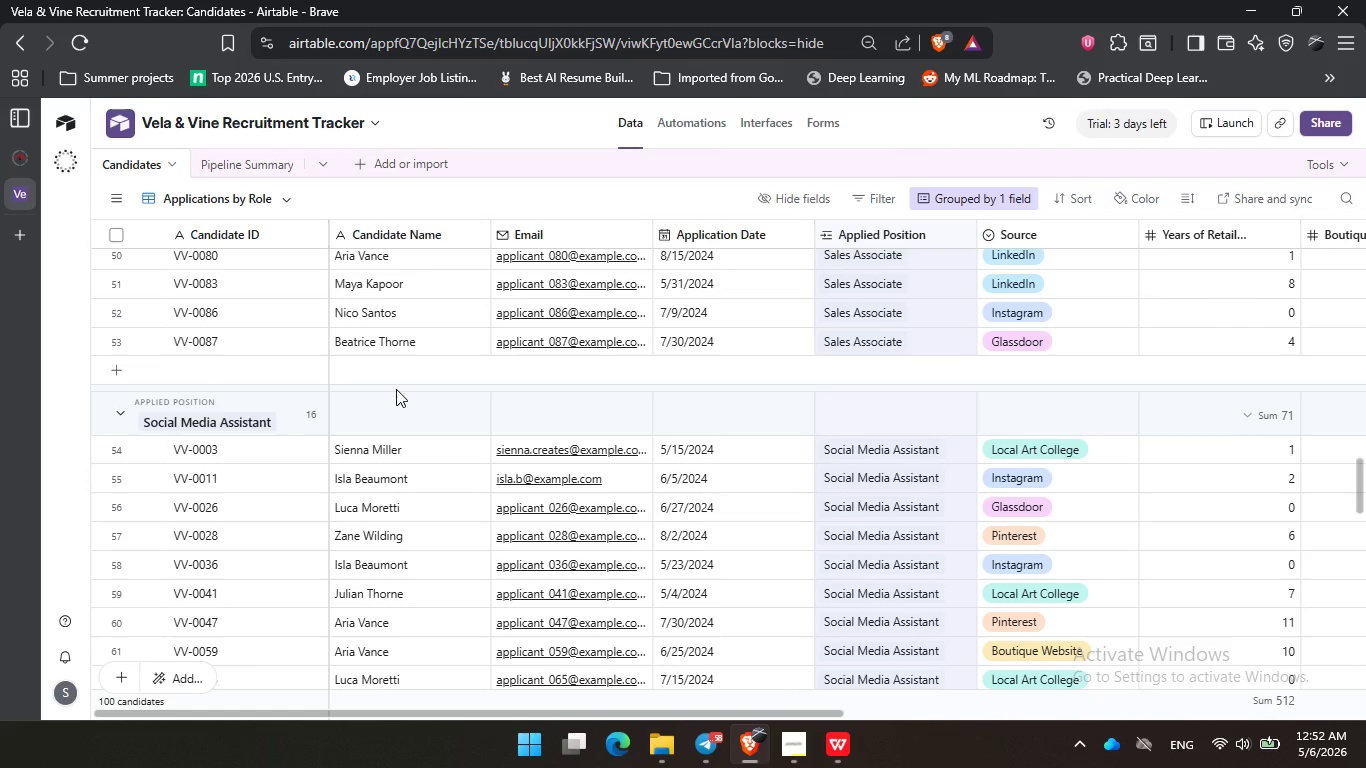 
wait(14.86)
 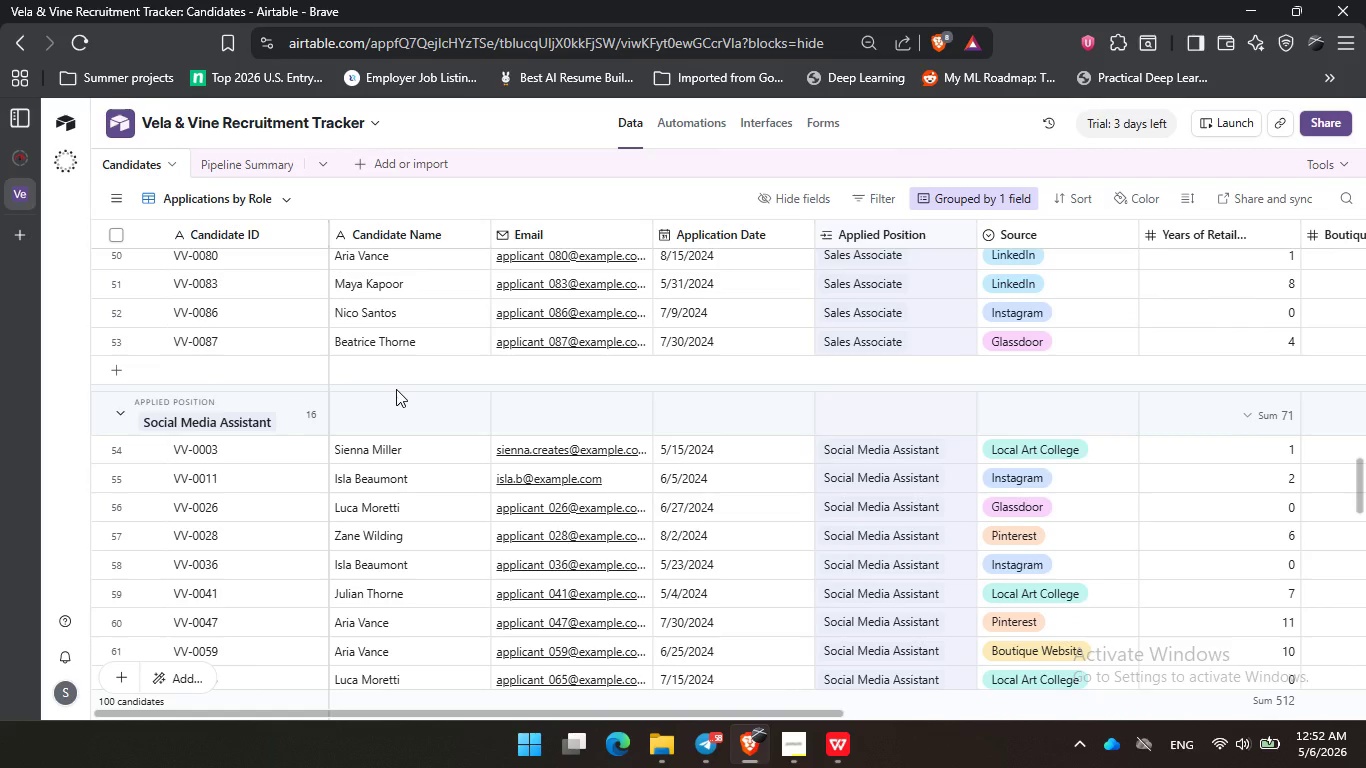 
scroll: coordinate [342, 417], scroll_direction: down, amount: 17.0
 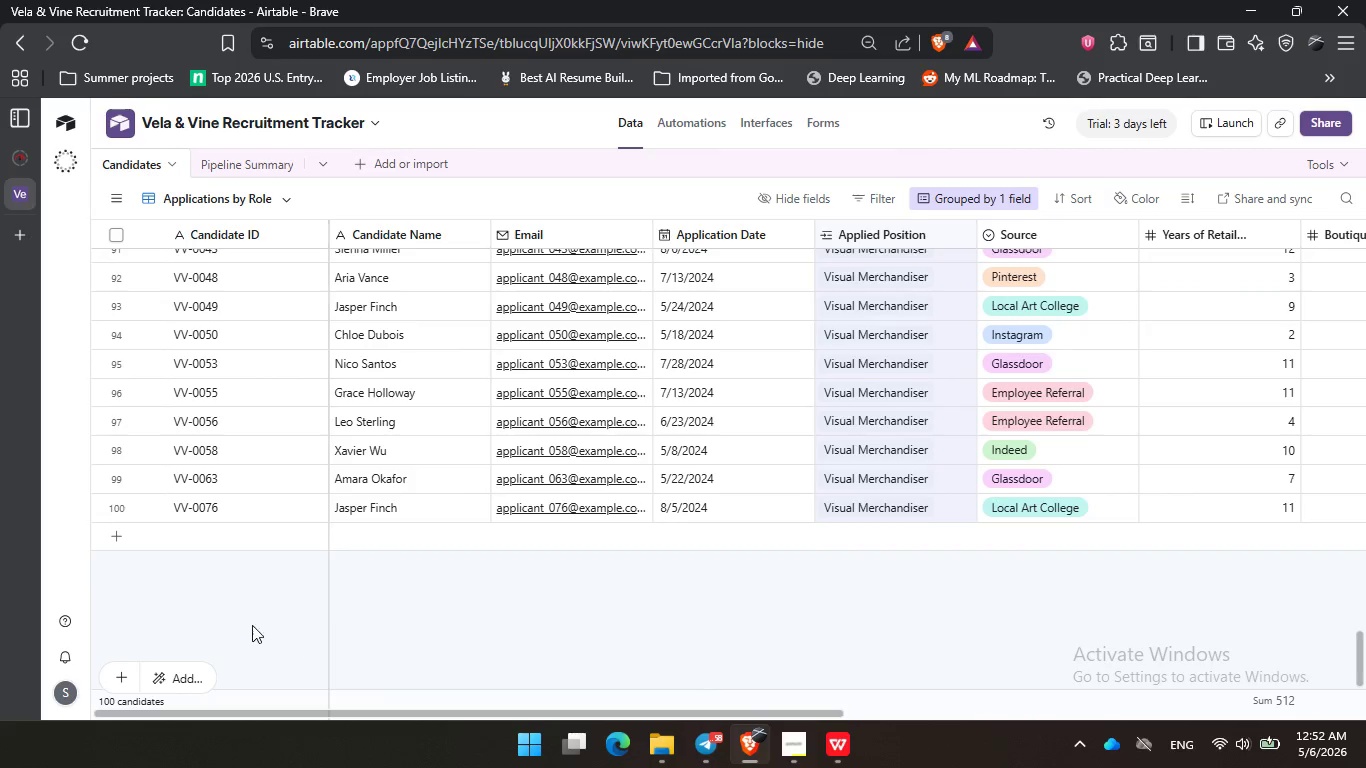 
left_click_drag(start_coordinate=[215, 604], to_coordinate=[220, 604])
 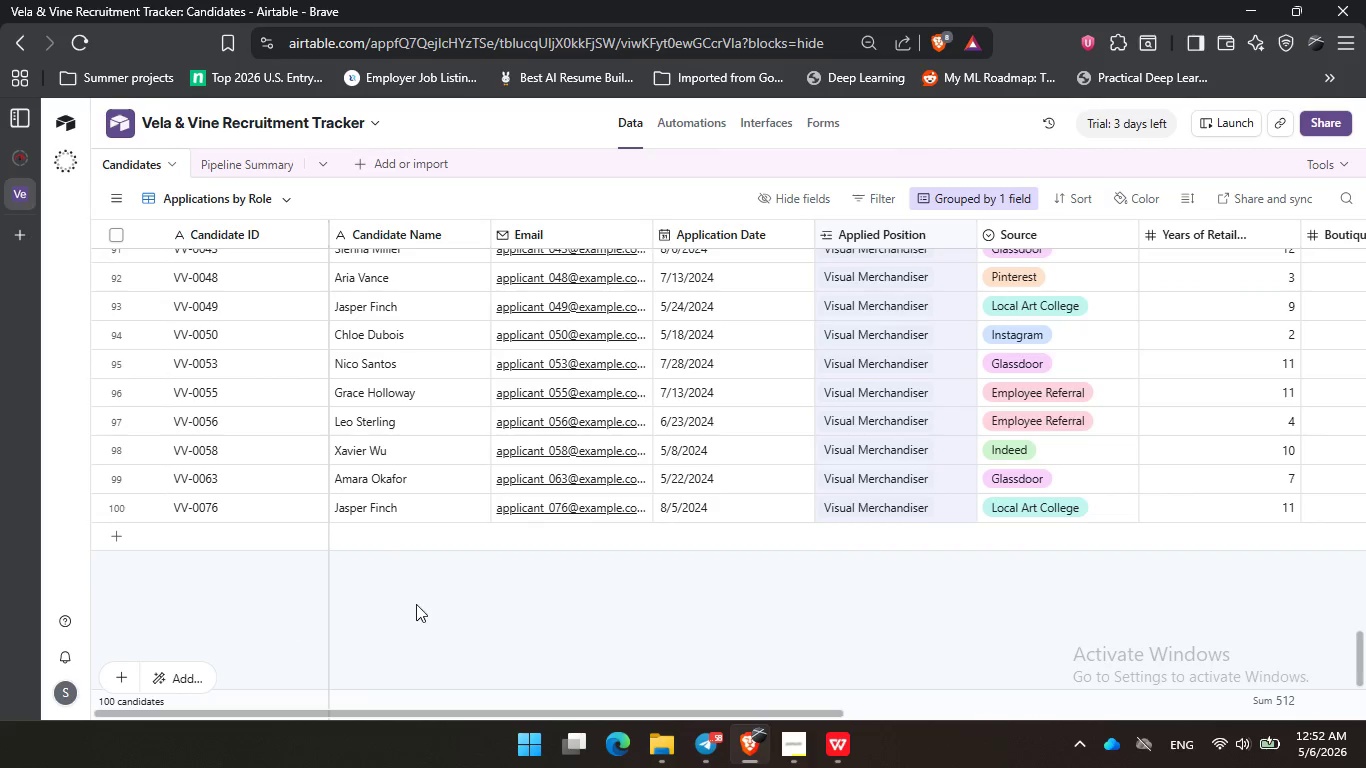 
left_click_drag(start_coordinate=[416, 604], to_coordinate=[422, 604])
 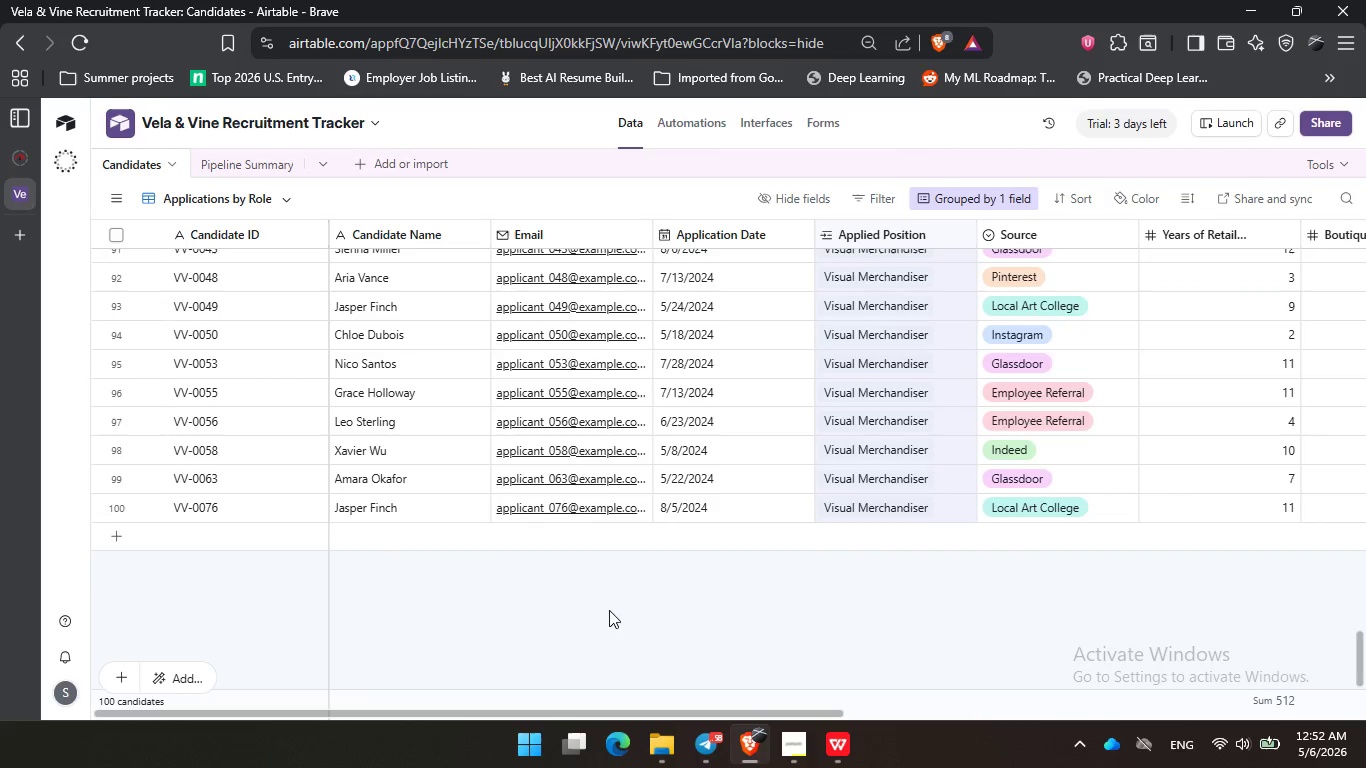 
left_click_drag(start_coordinate=[606, 609], to_coordinate=[624, 621])
 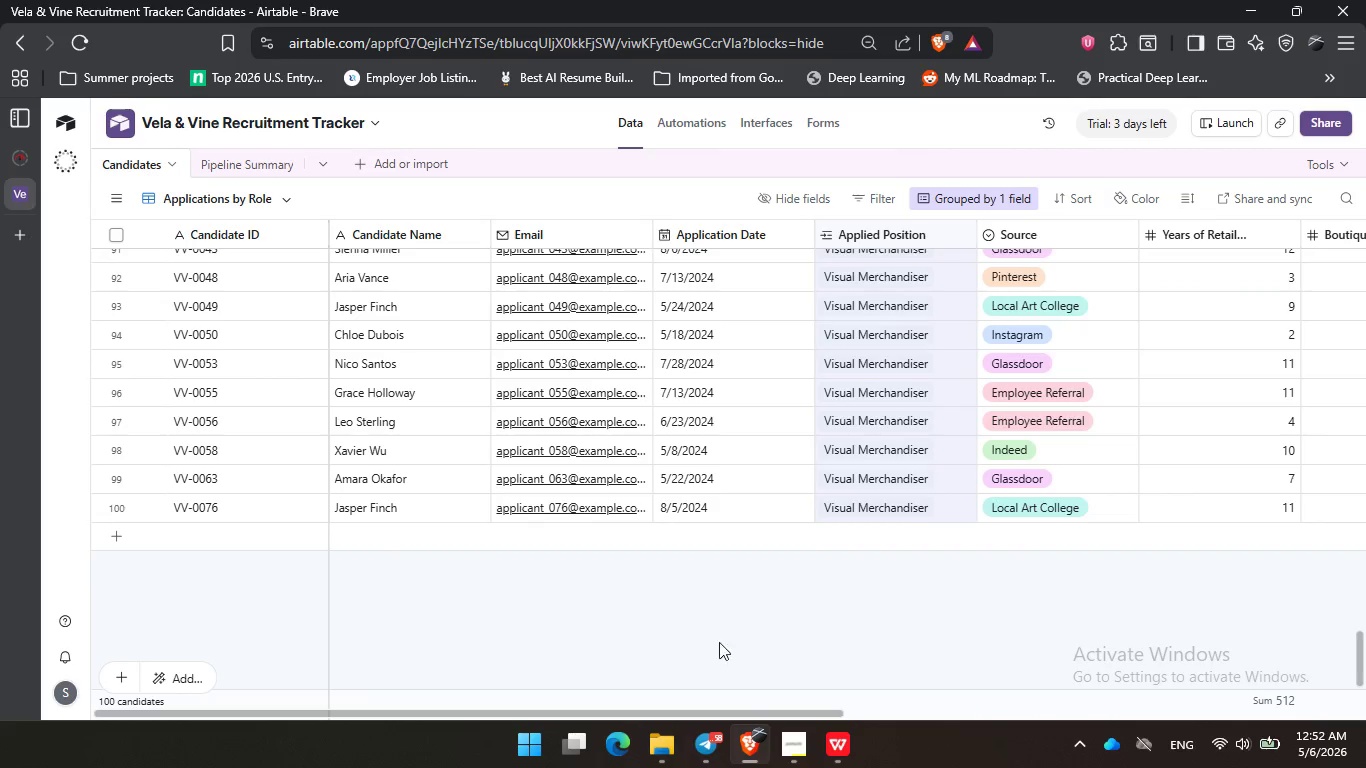 
left_click_drag(start_coordinate=[728, 643], to_coordinate=[833, 616])
 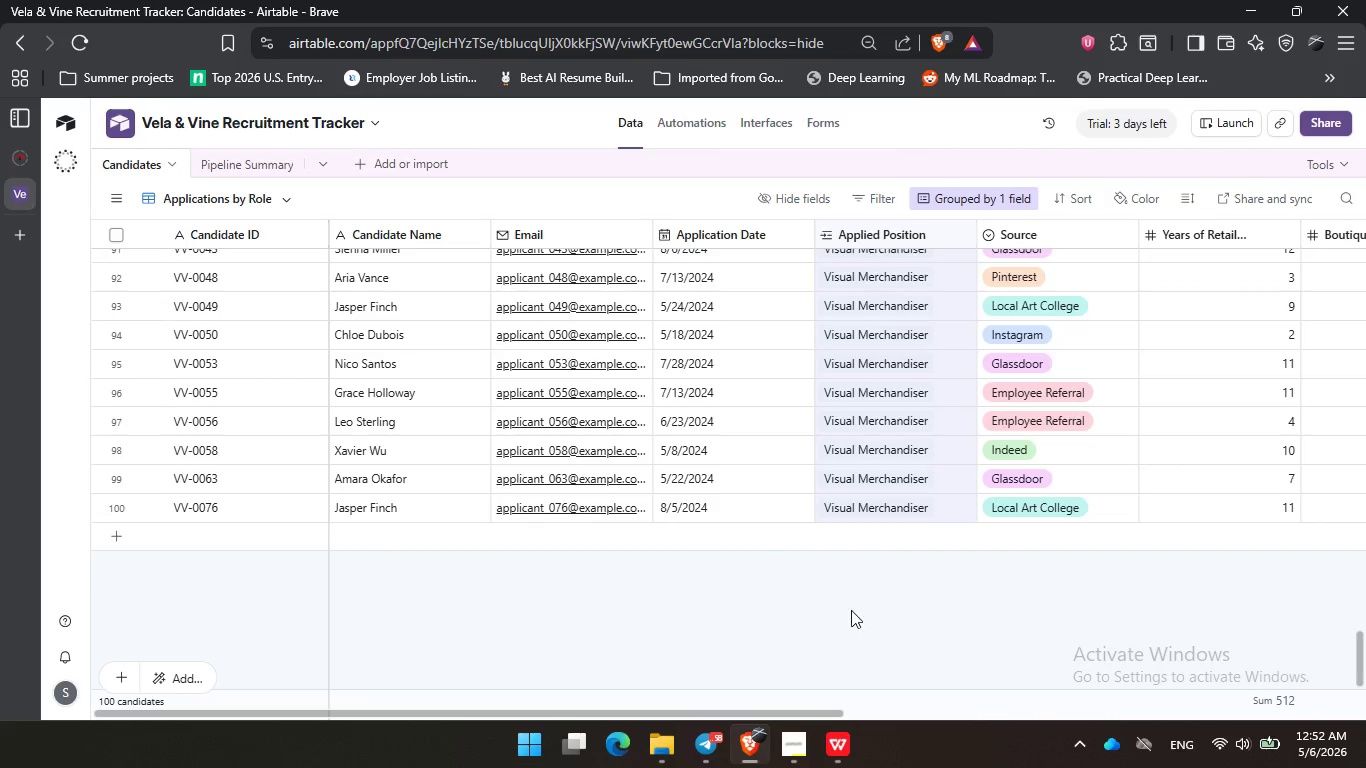 
left_click_drag(start_coordinate=[856, 609], to_coordinate=[880, 611])
 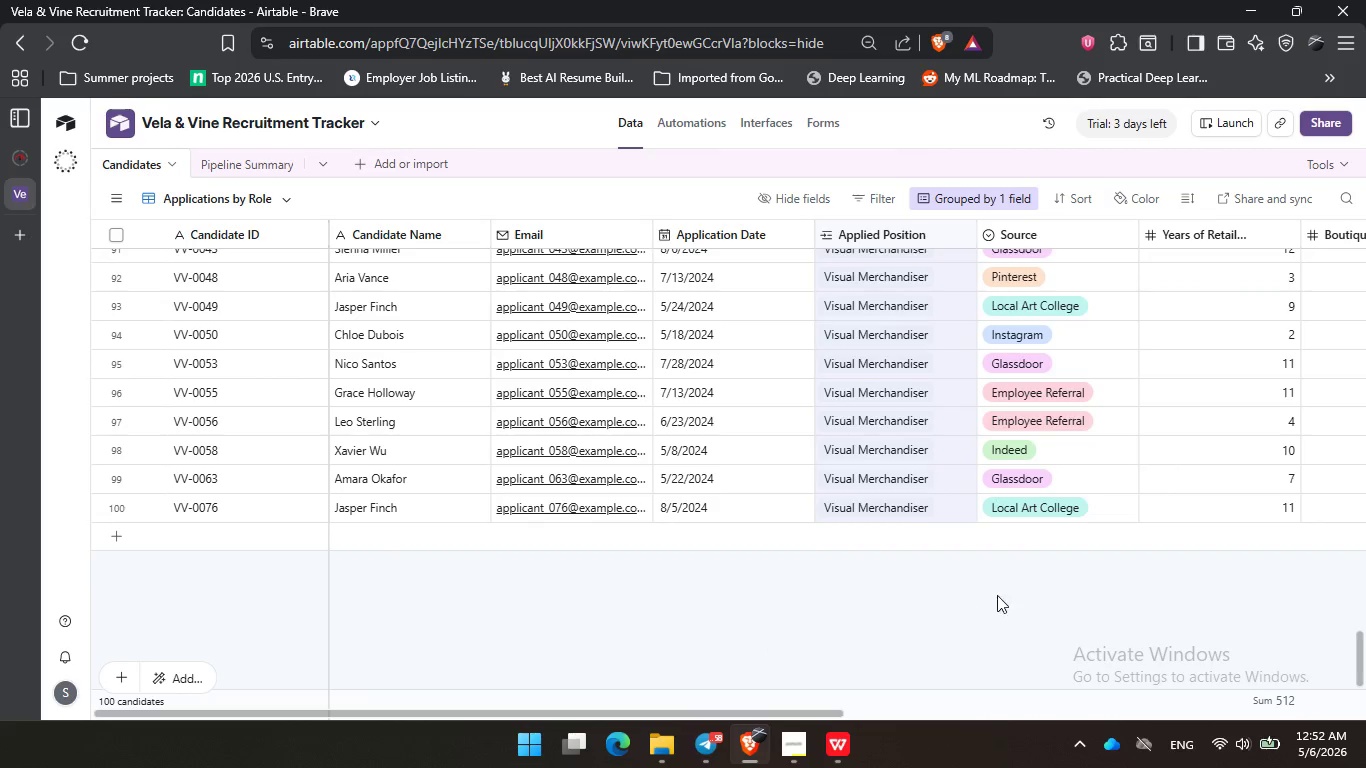 
left_click_drag(start_coordinate=[1011, 595], to_coordinate=[1058, 589])
 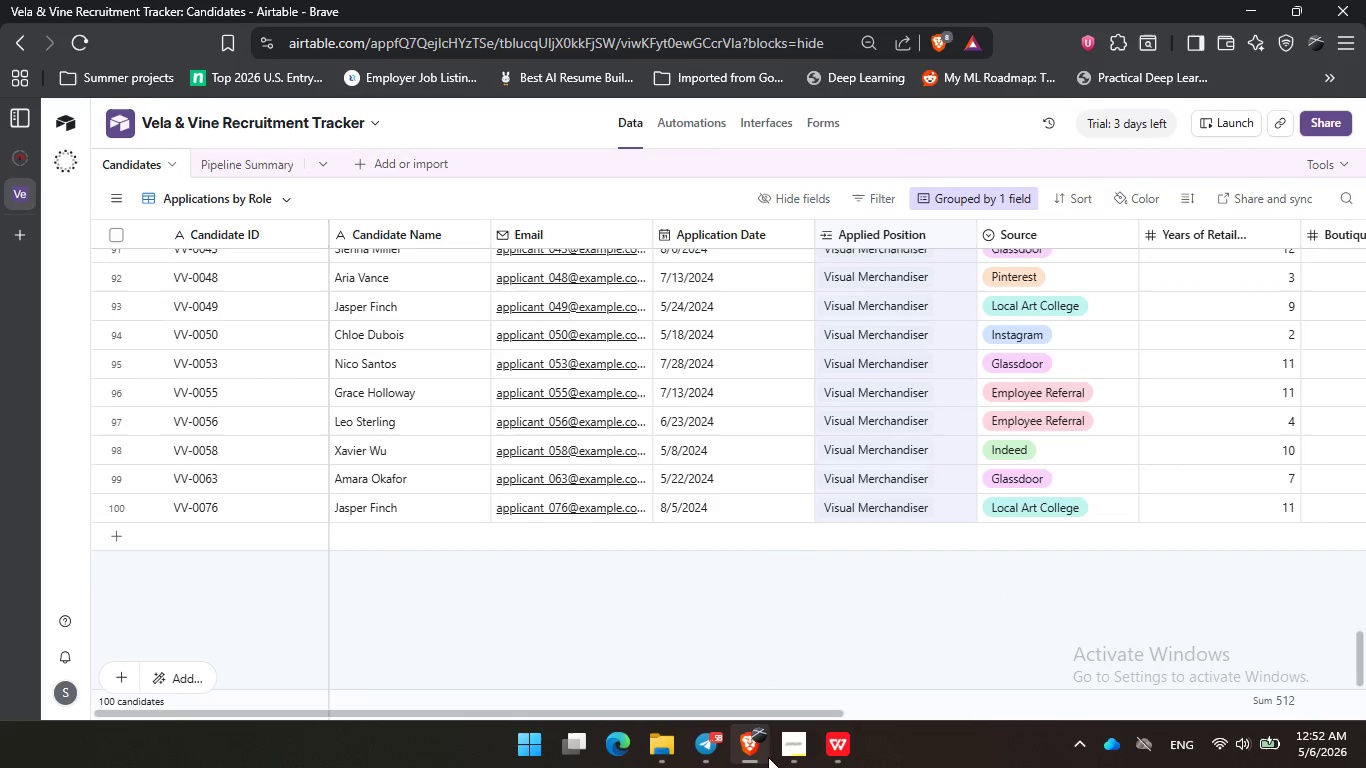 
left_click([784, 757])